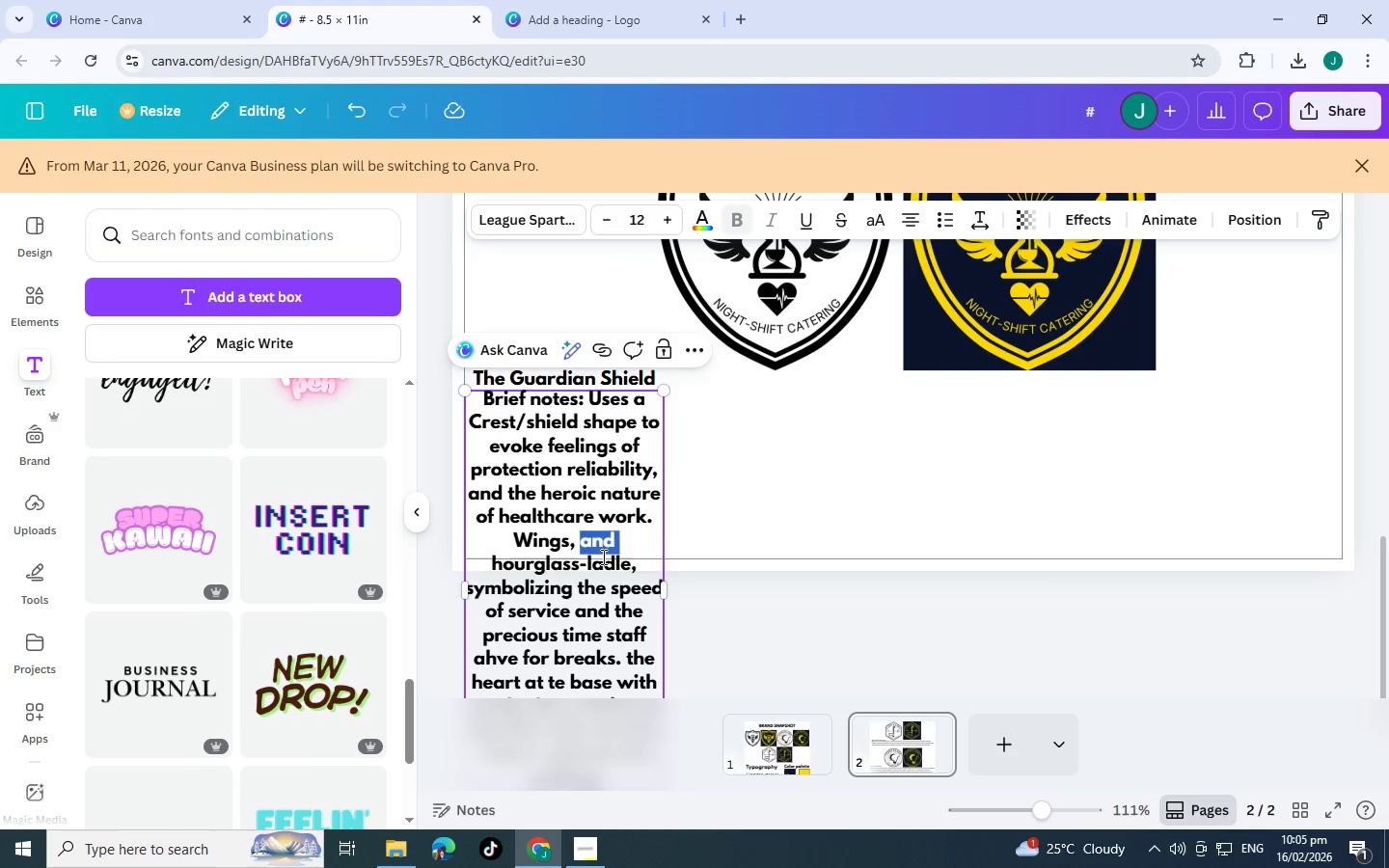 
key(Control+A)
 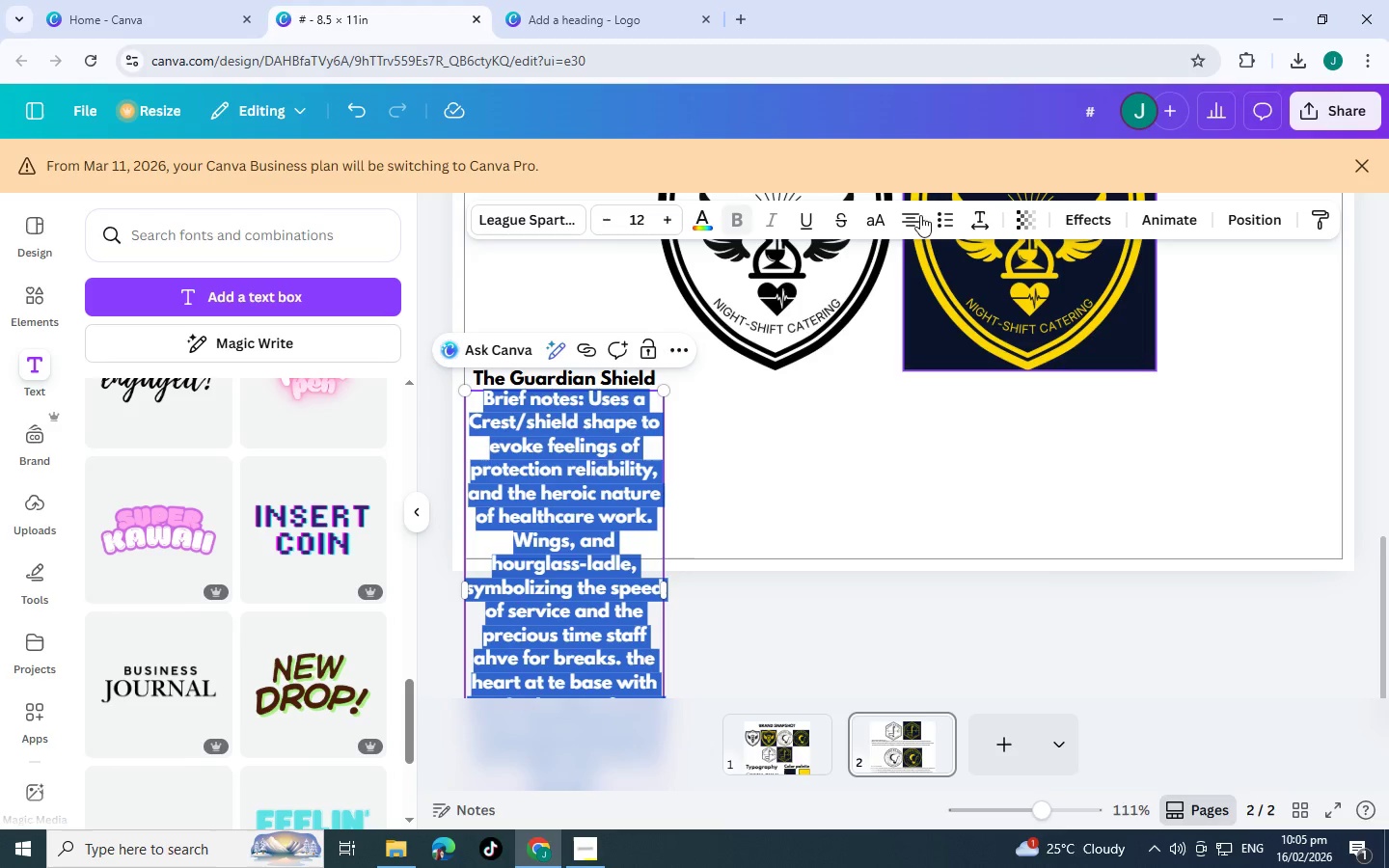 
left_click([915, 224])
 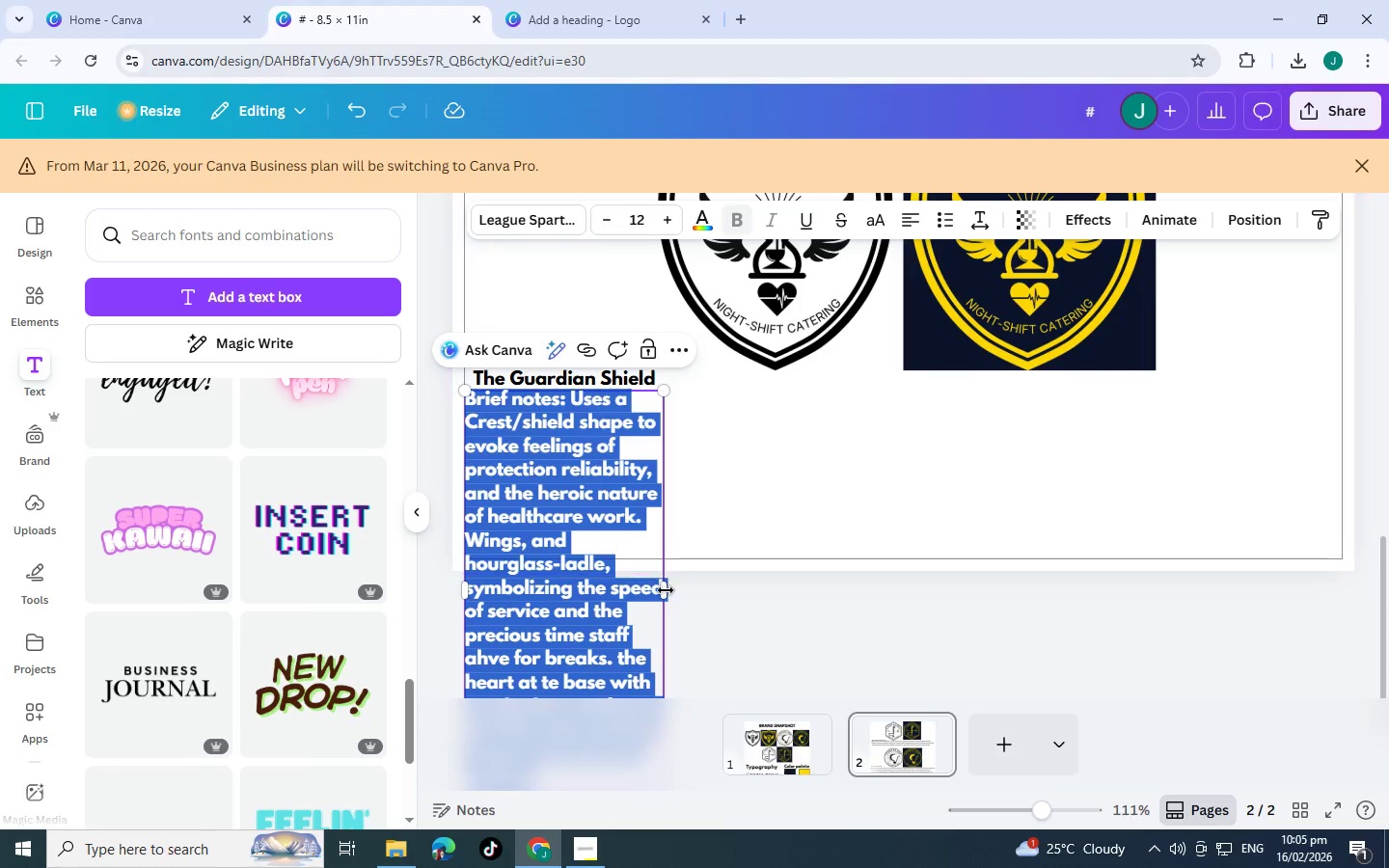 
left_click_drag(start_coordinate=[666, 591], to_coordinate=[1341, 469])
 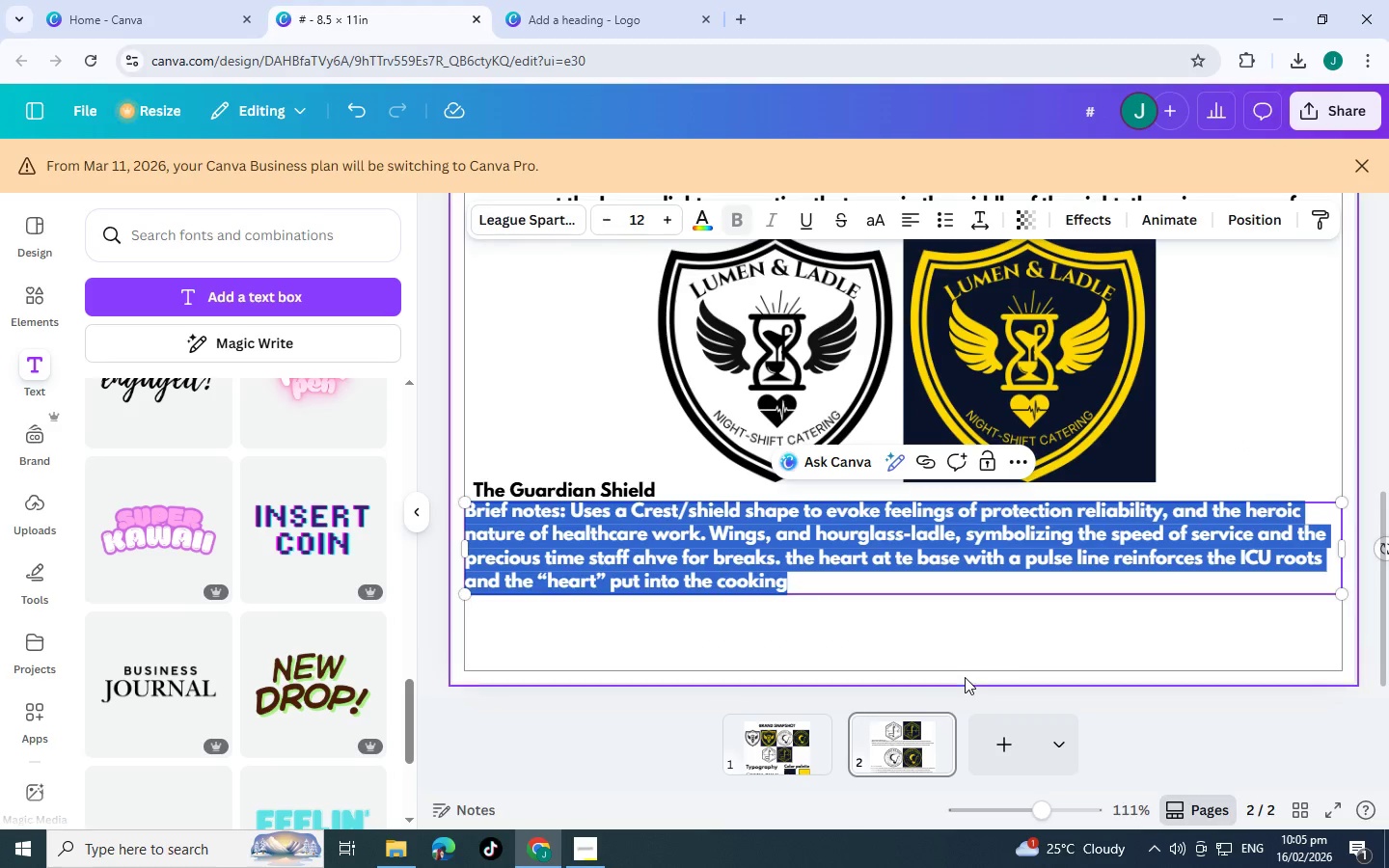 
left_click([965, 678])
 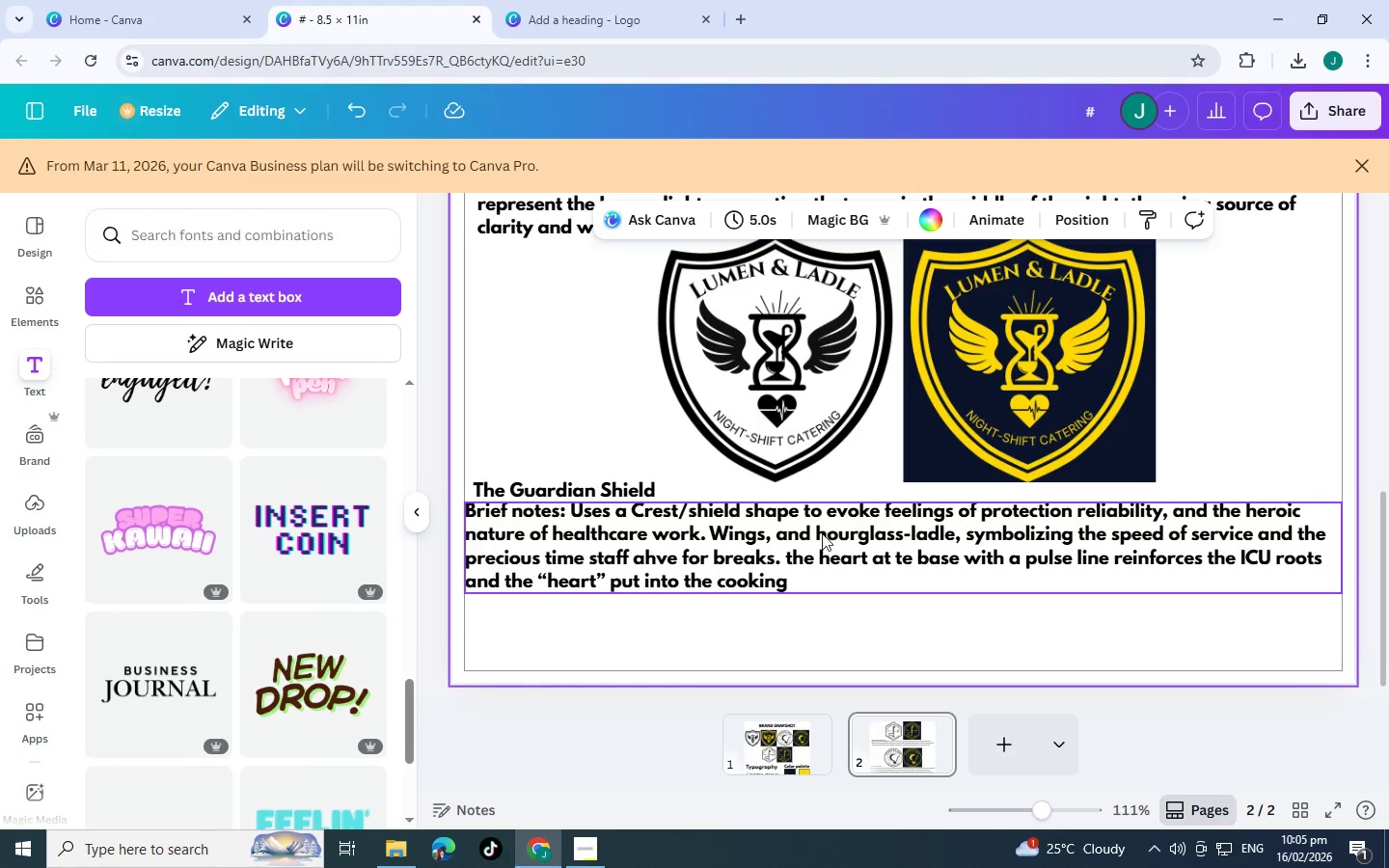 
wait(9.38)
 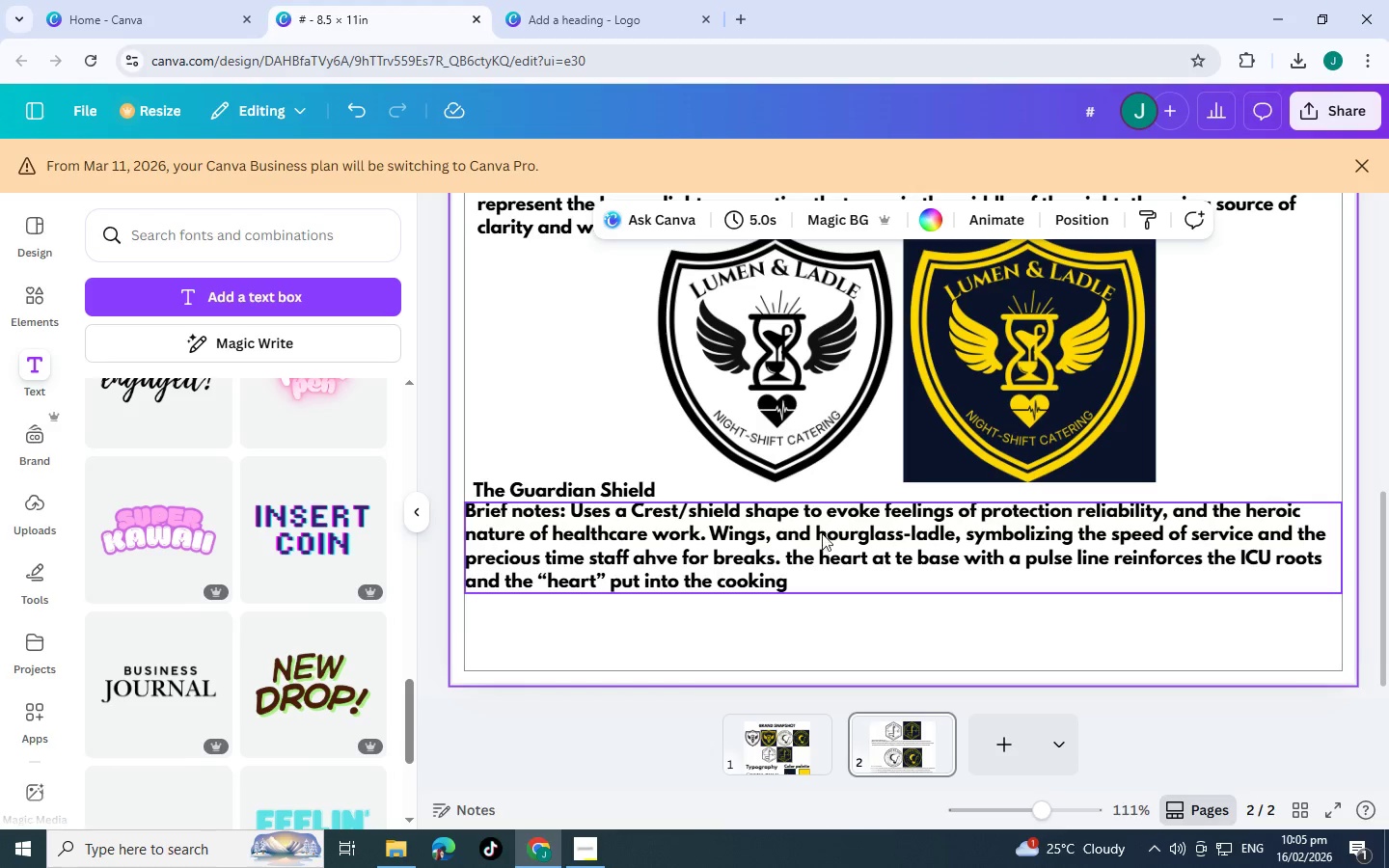 
double_click([898, 561])
 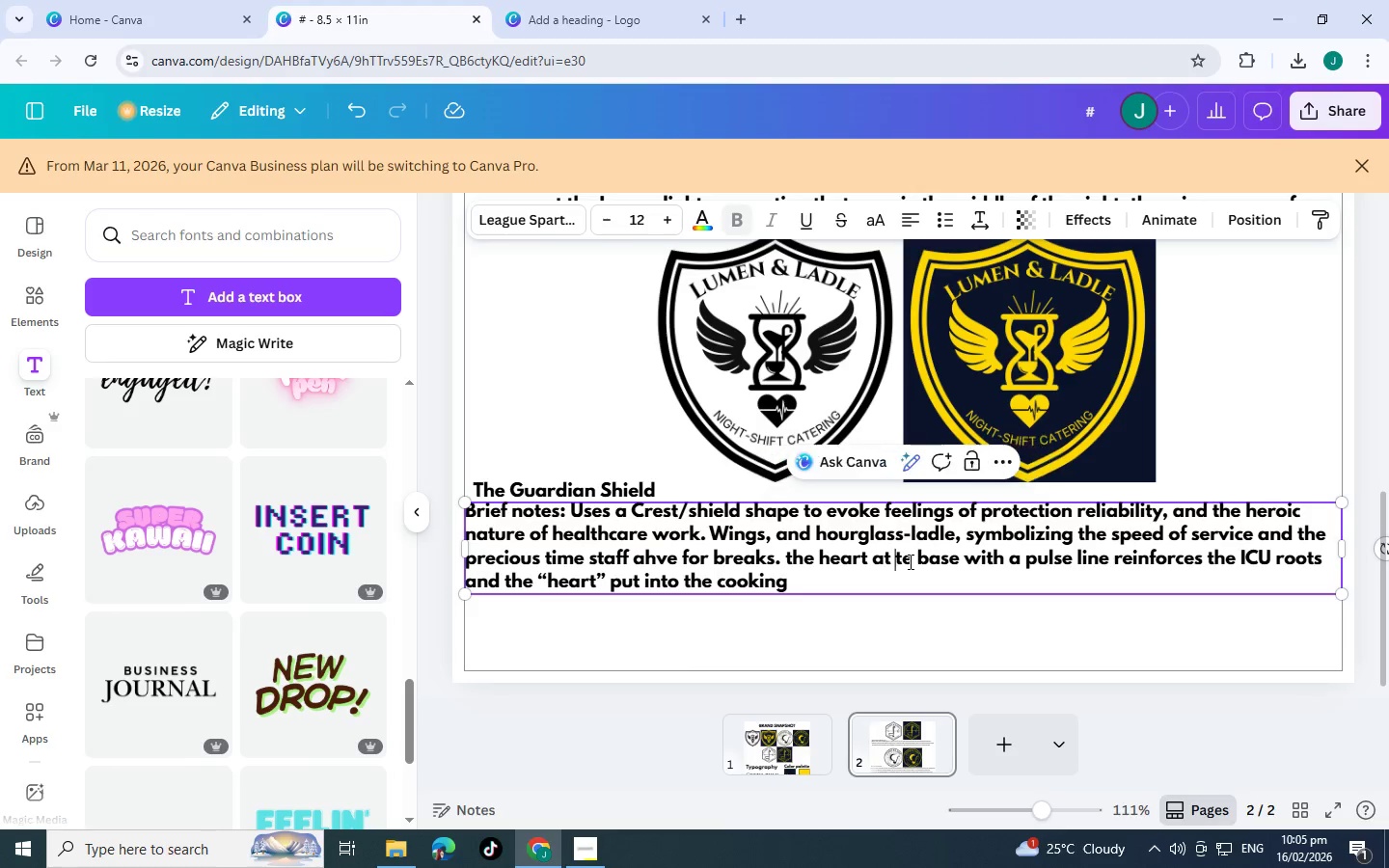 
left_click([909, 561])
 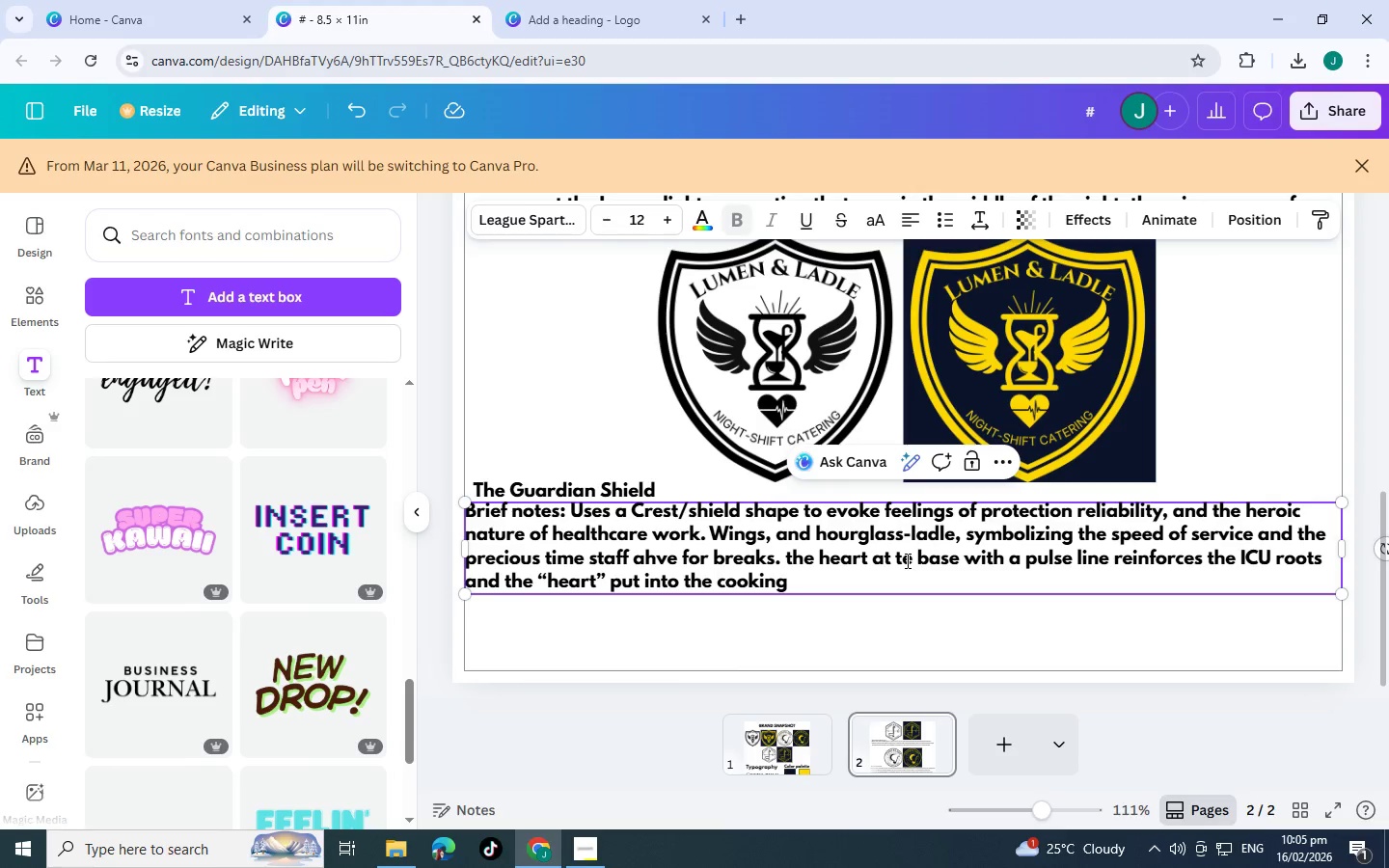 
left_click([906, 560])
 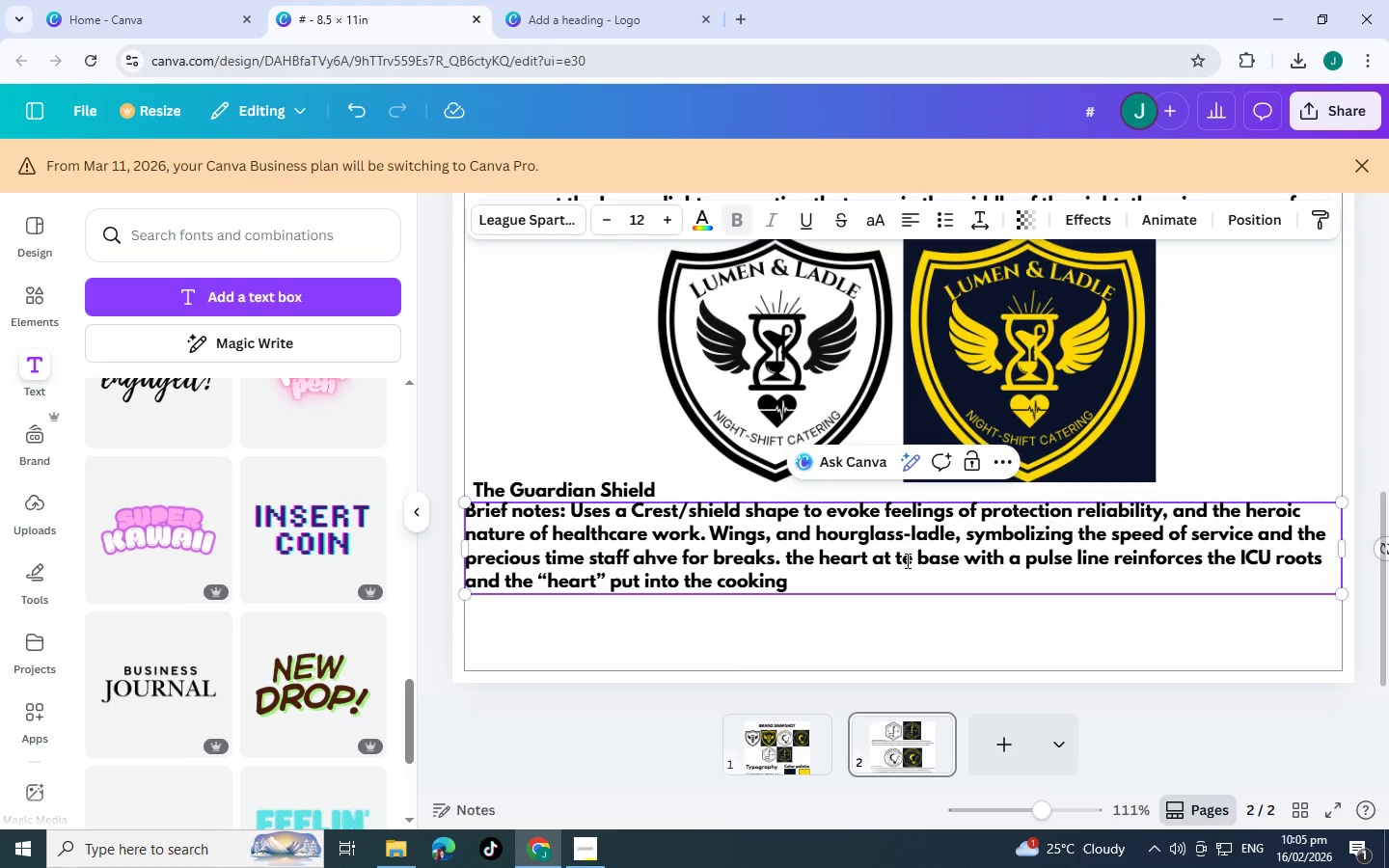 
key(H)
 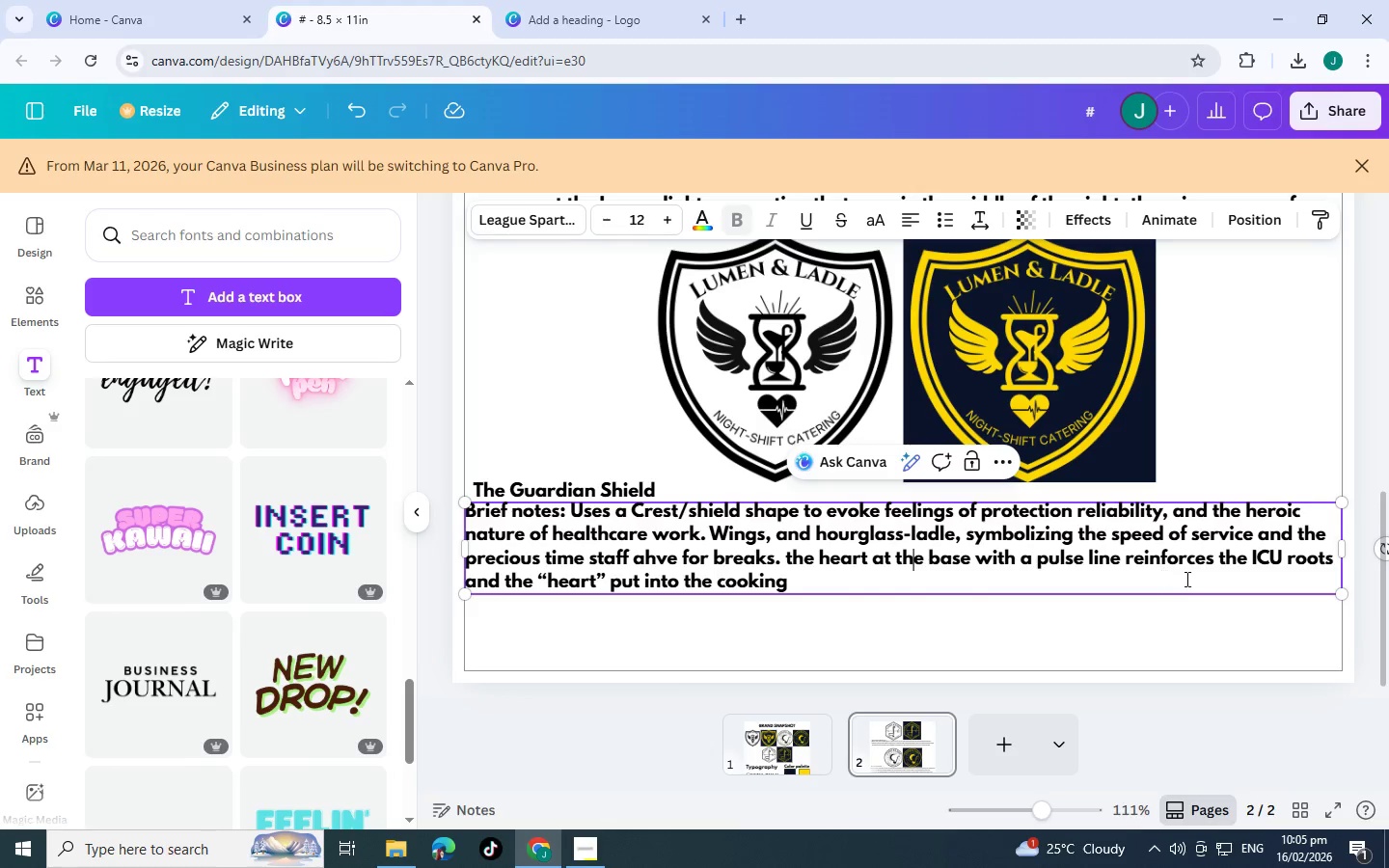 
wait(7.34)
 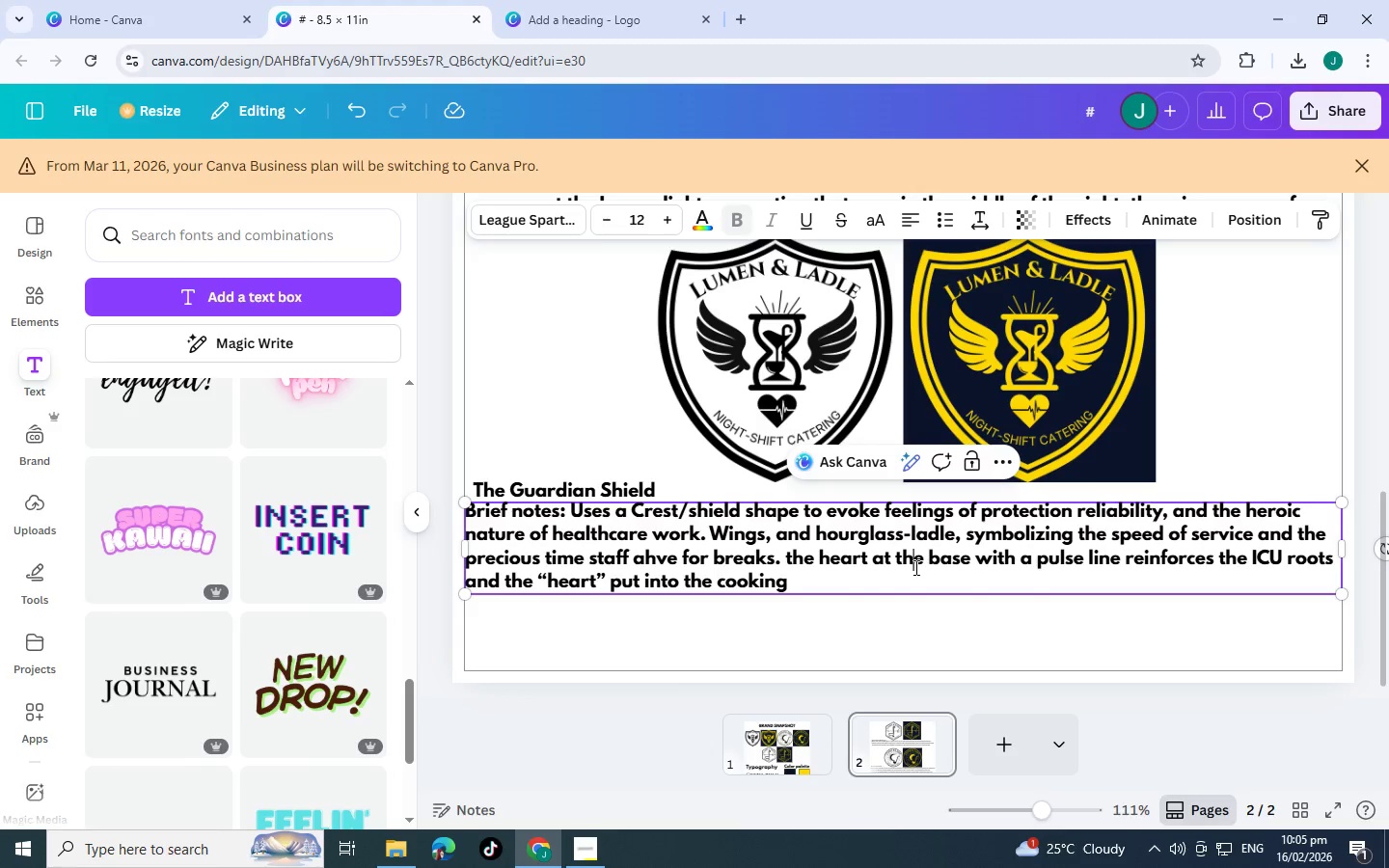 
left_click([785, 639])
 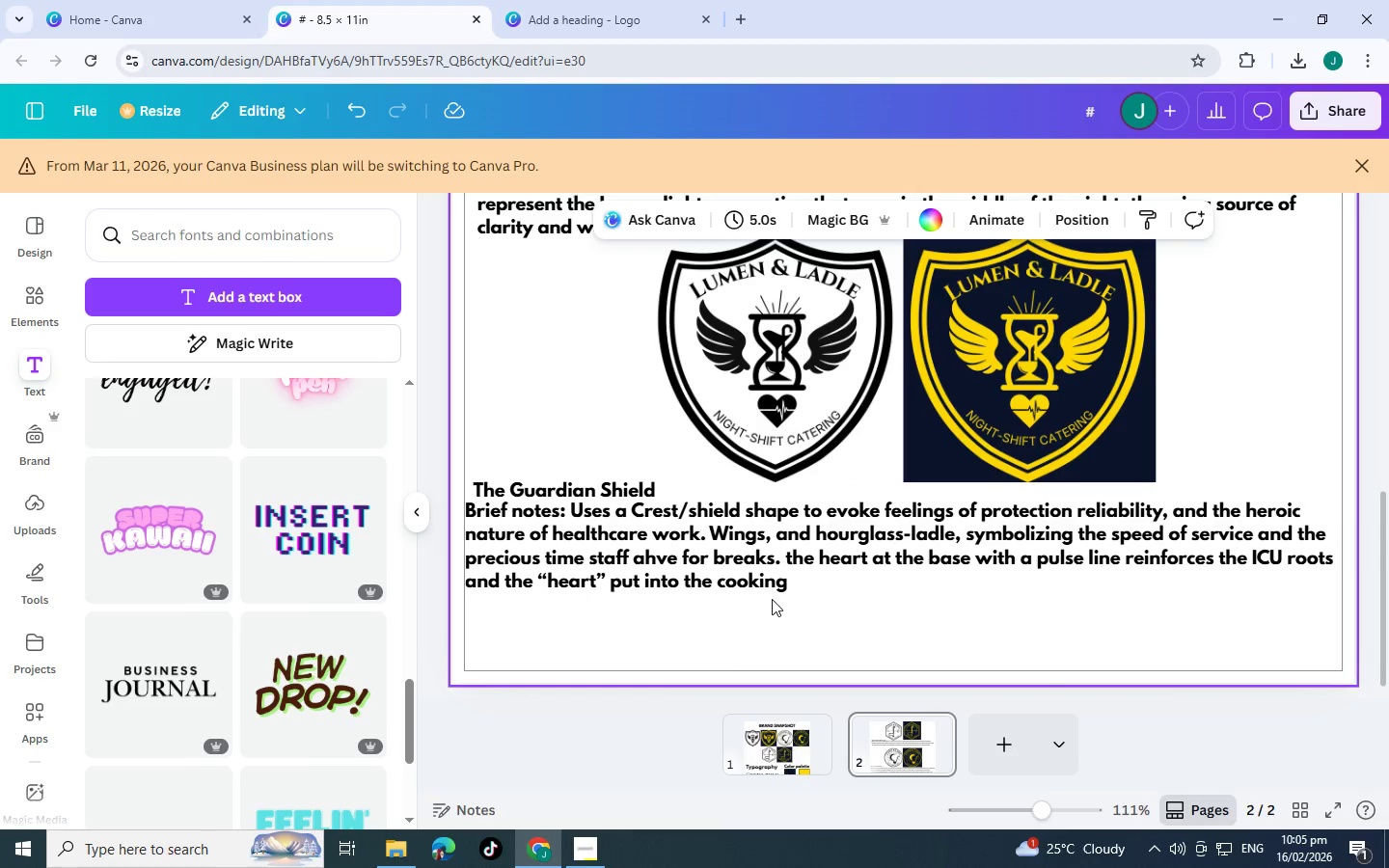 
wait(5.52)
 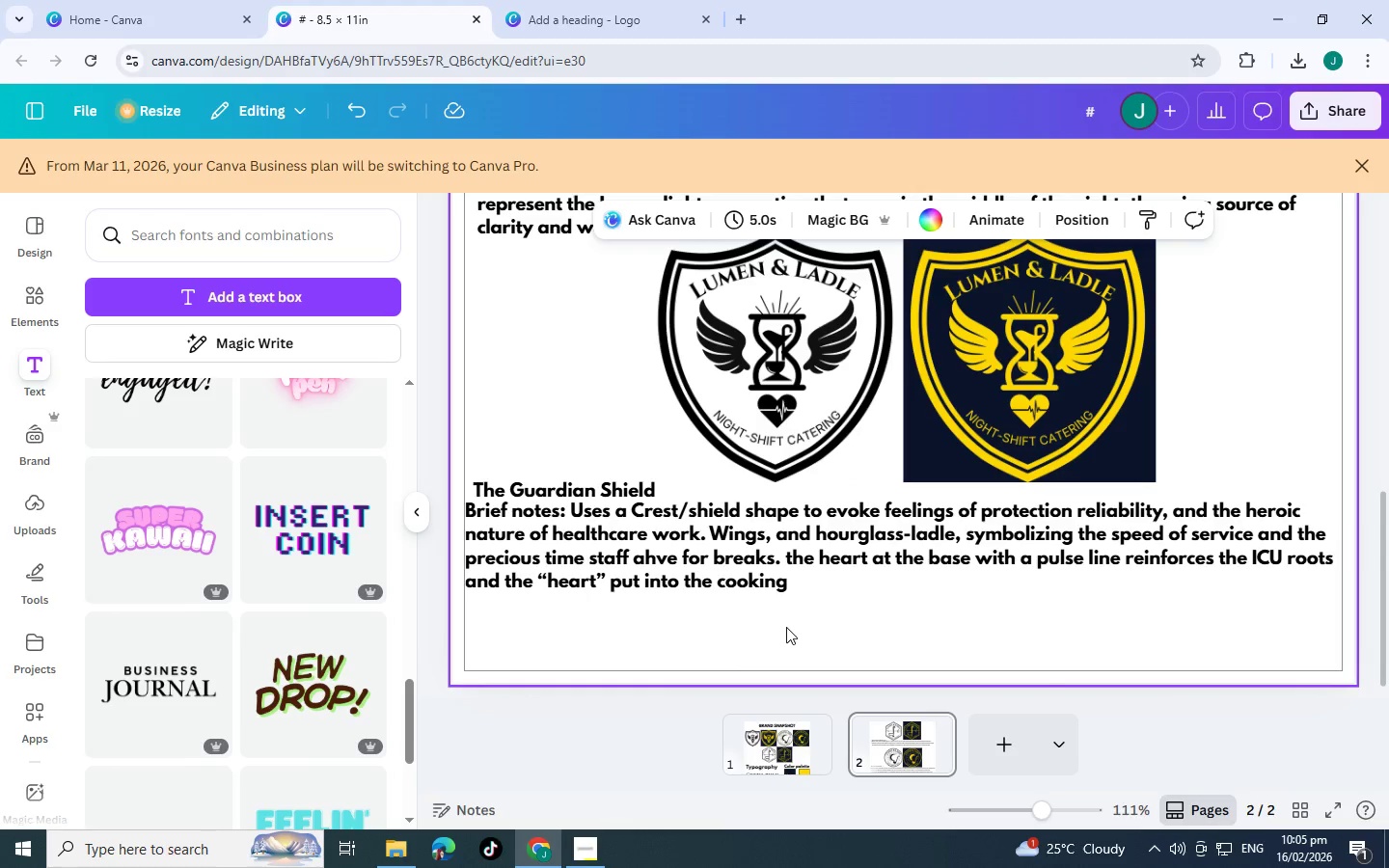 
scroll: coordinate [637, 538], scroll_direction: up, amount: 4.0
 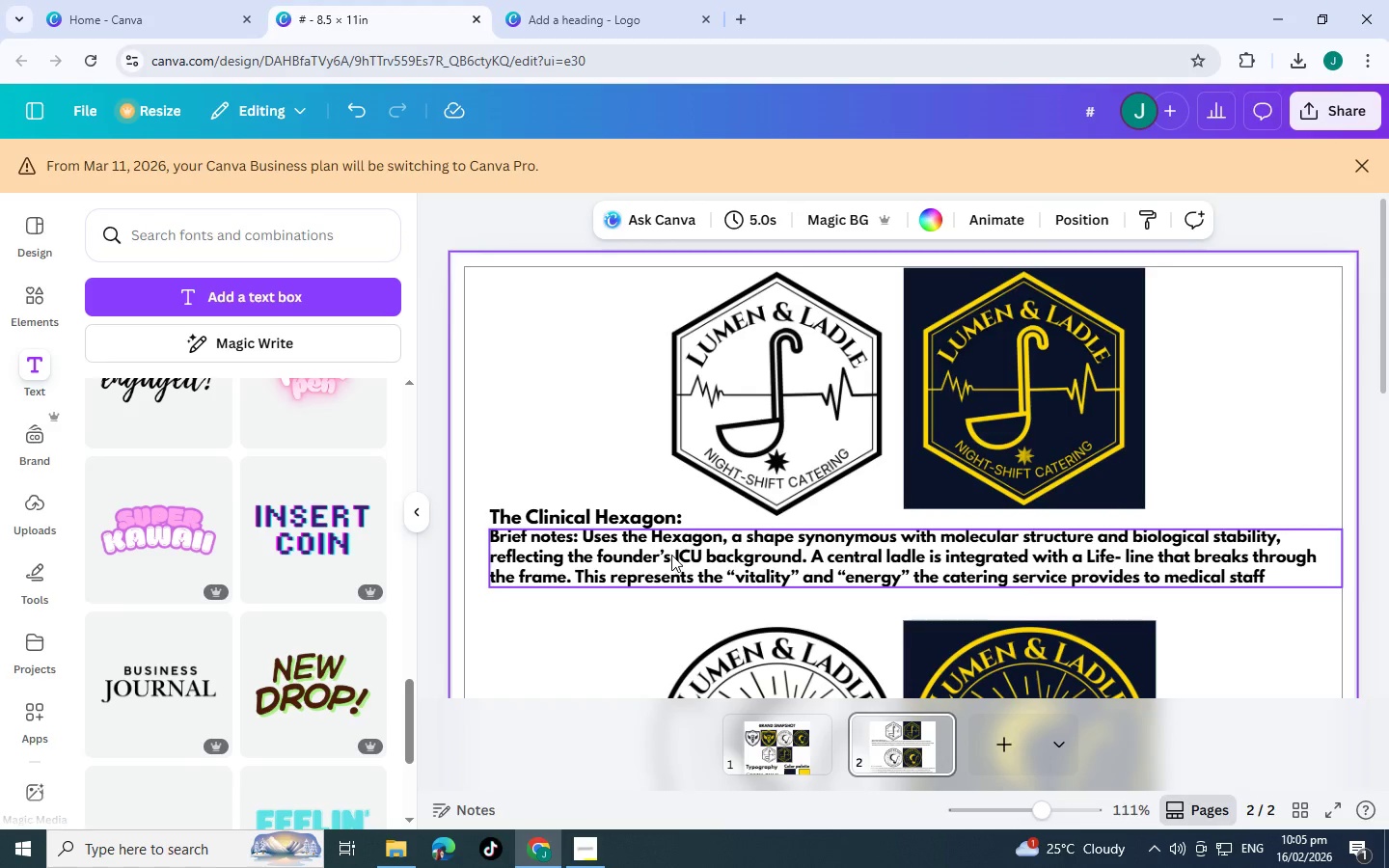 
scroll: coordinate [672, 550], scroll_direction: down, amount: 9.0
 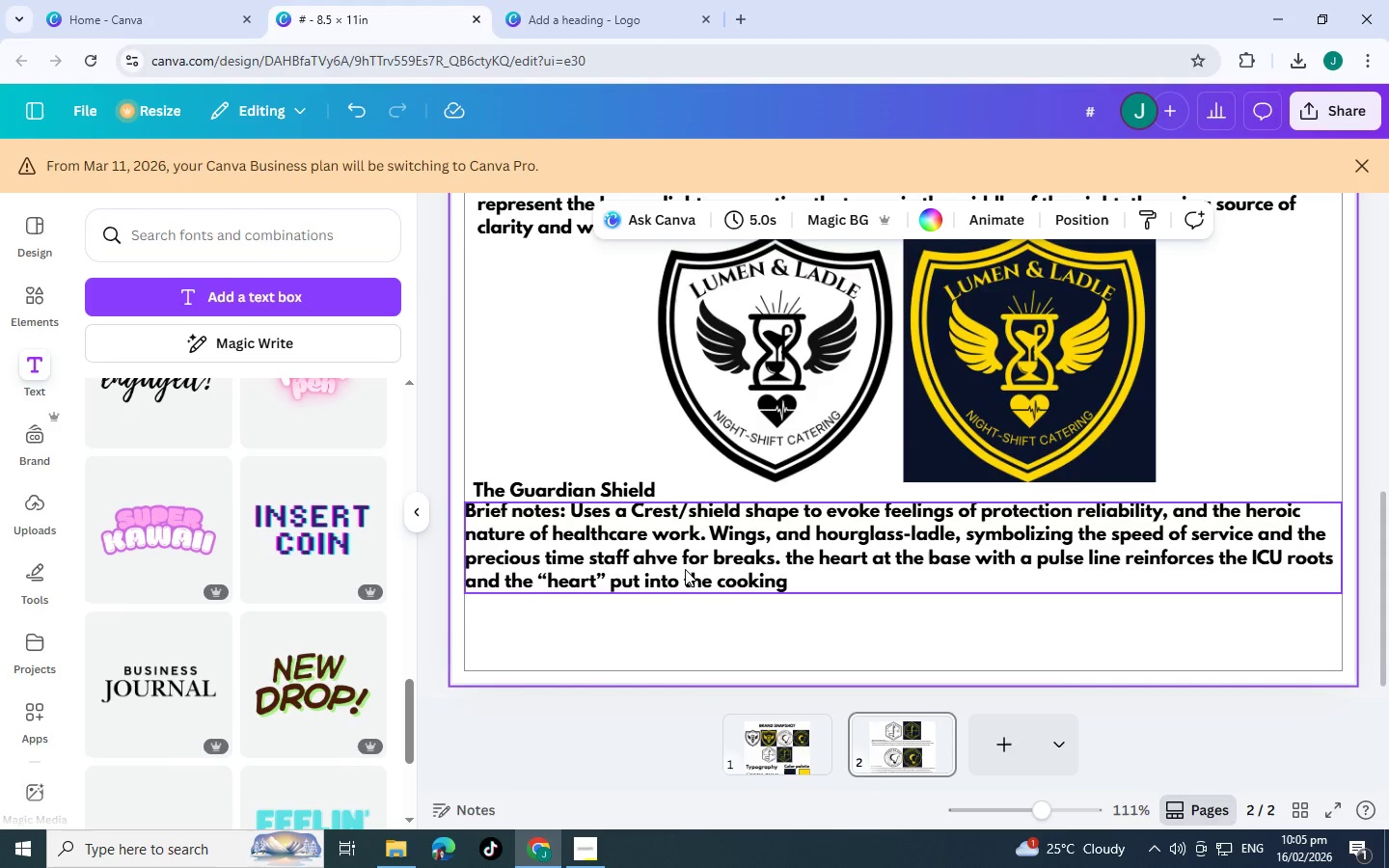 
scroll: coordinate [687, 569], scroll_direction: up, amount: 4.0
 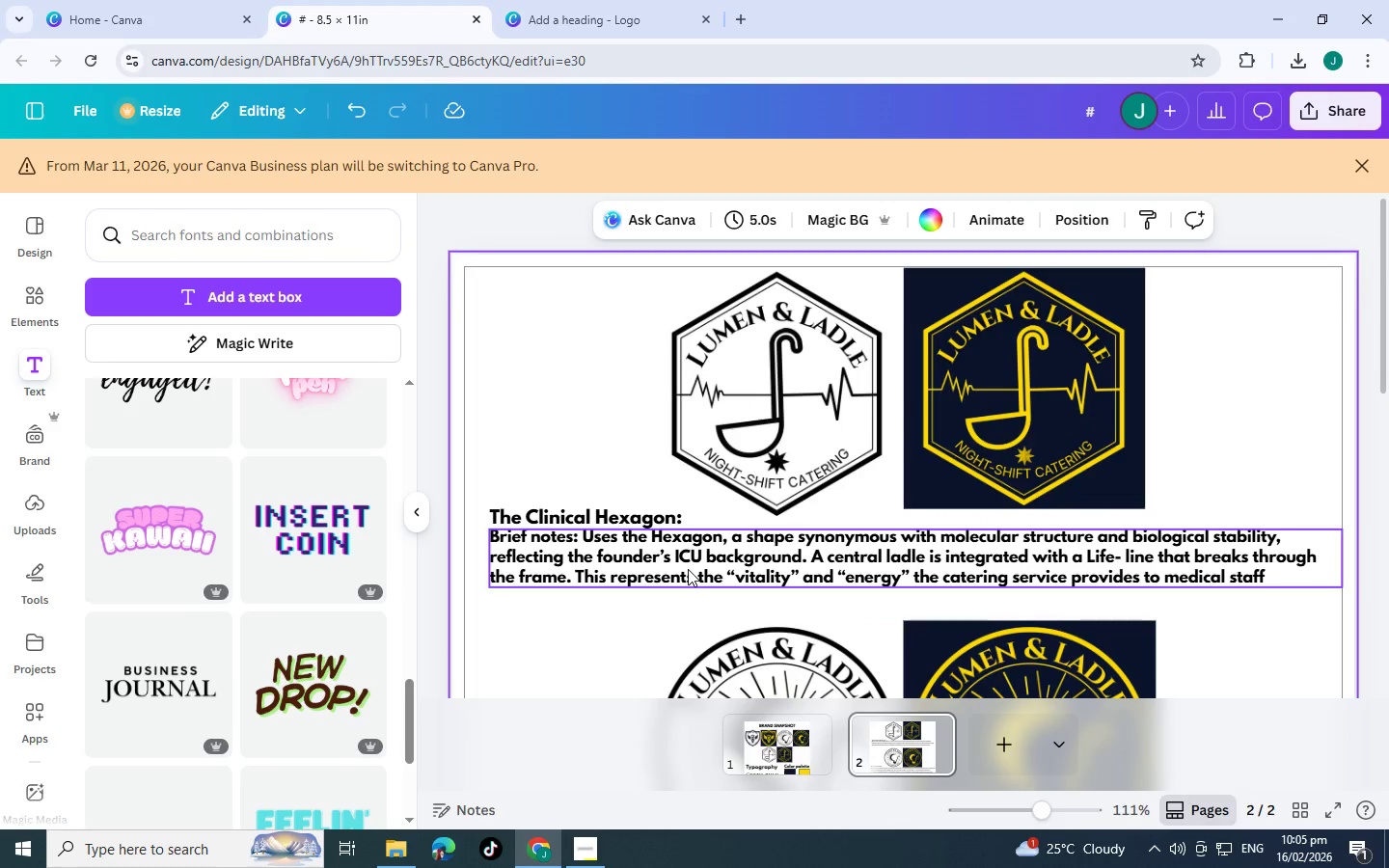 
scroll: coordinate [689, 568], scroll_direction: down, amount: 7.0
 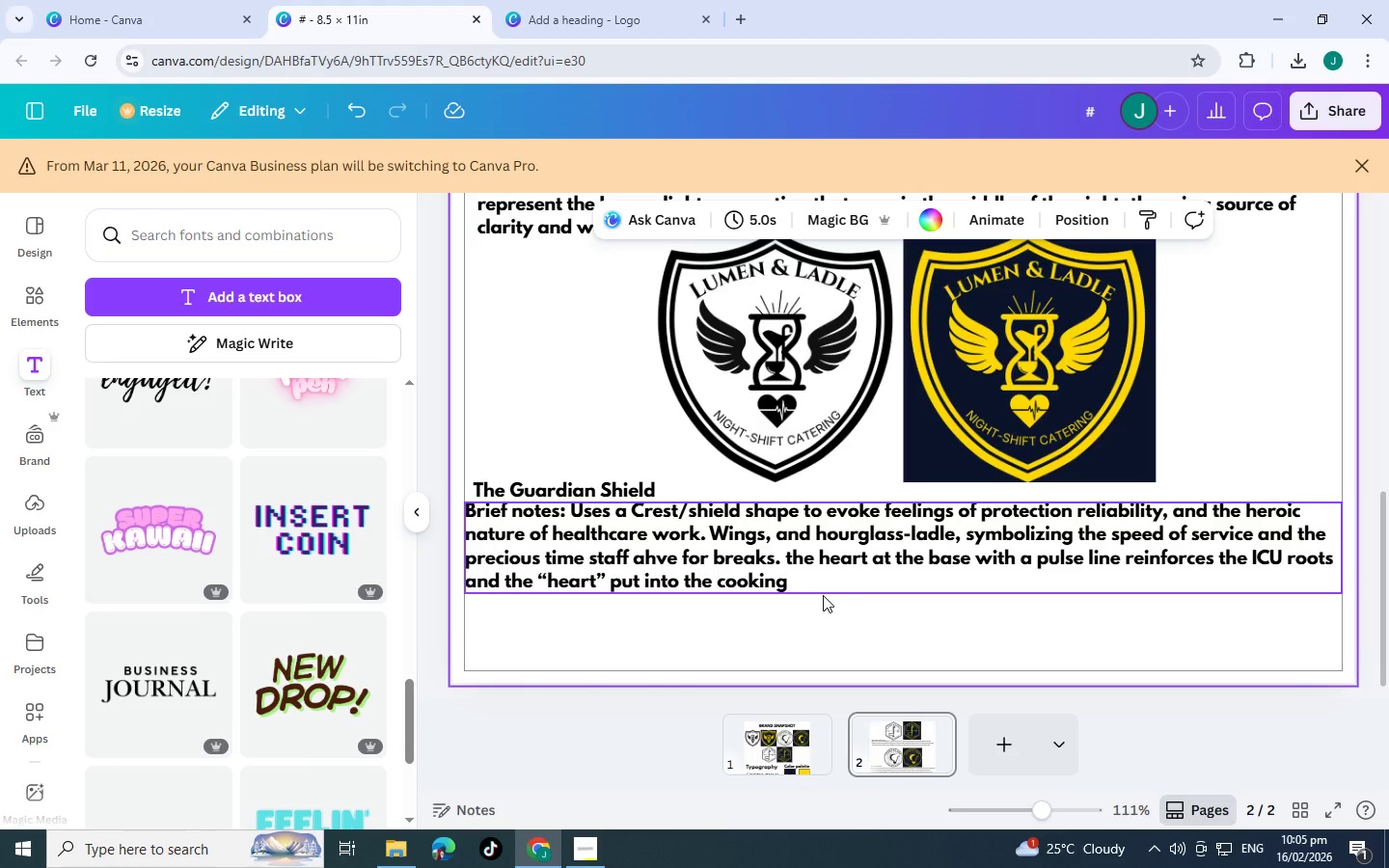 
scroll: coordinate [823, 595], scroll_direction: up, amount: 5.0
 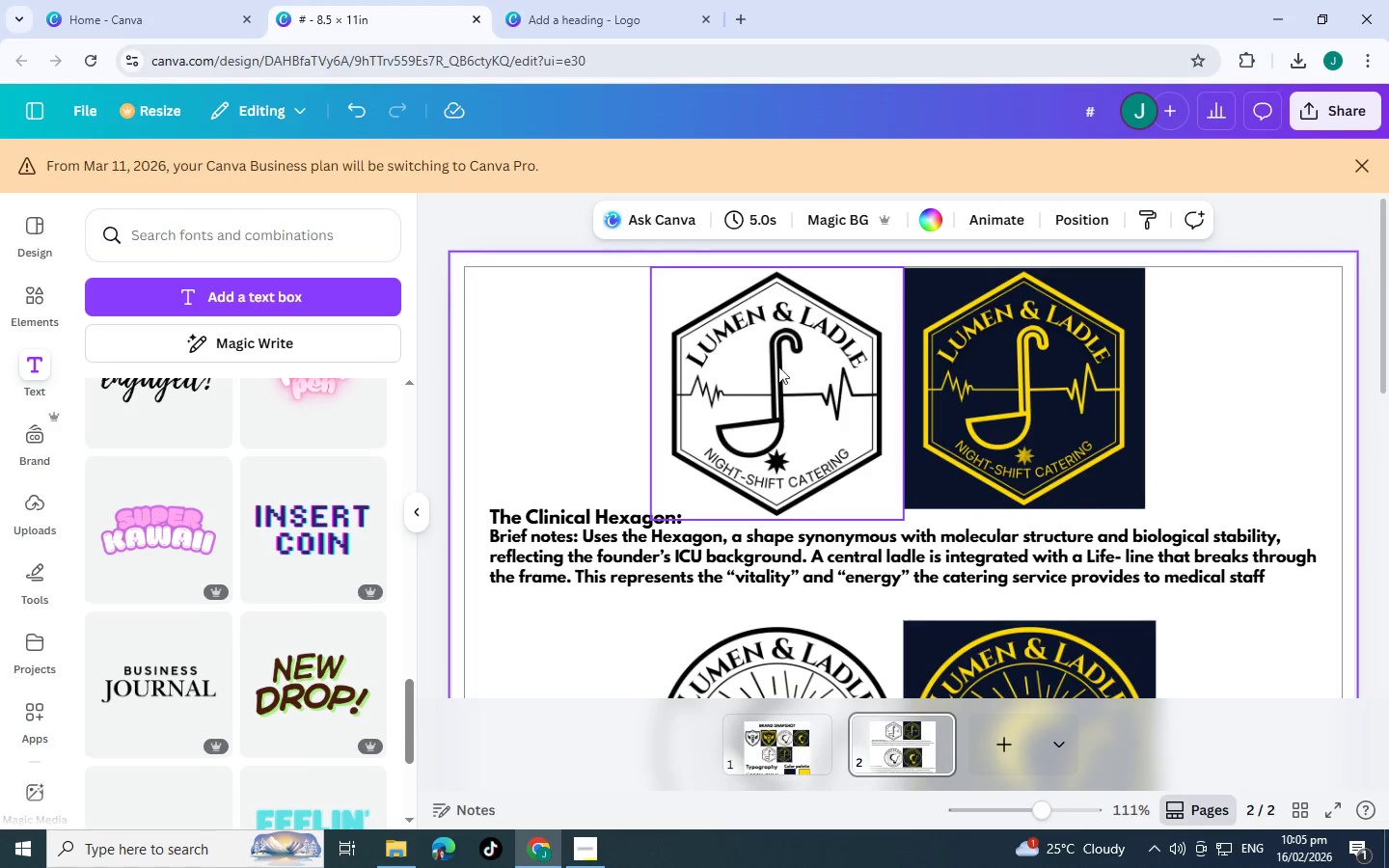 
scroll: coordinate [559, 543], scroll_direction: down, amount: 6.0
 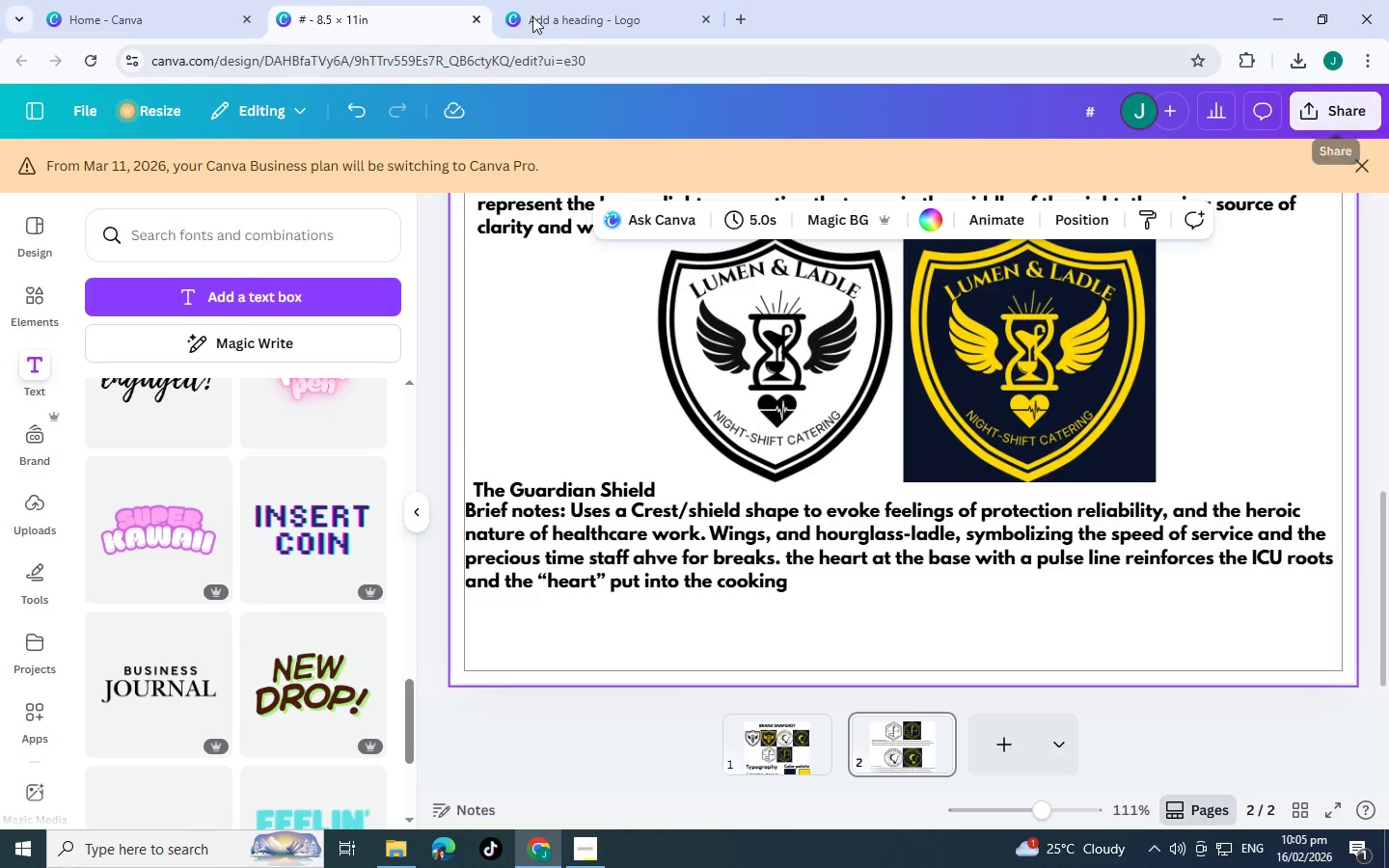 
left_click([600, 17])
 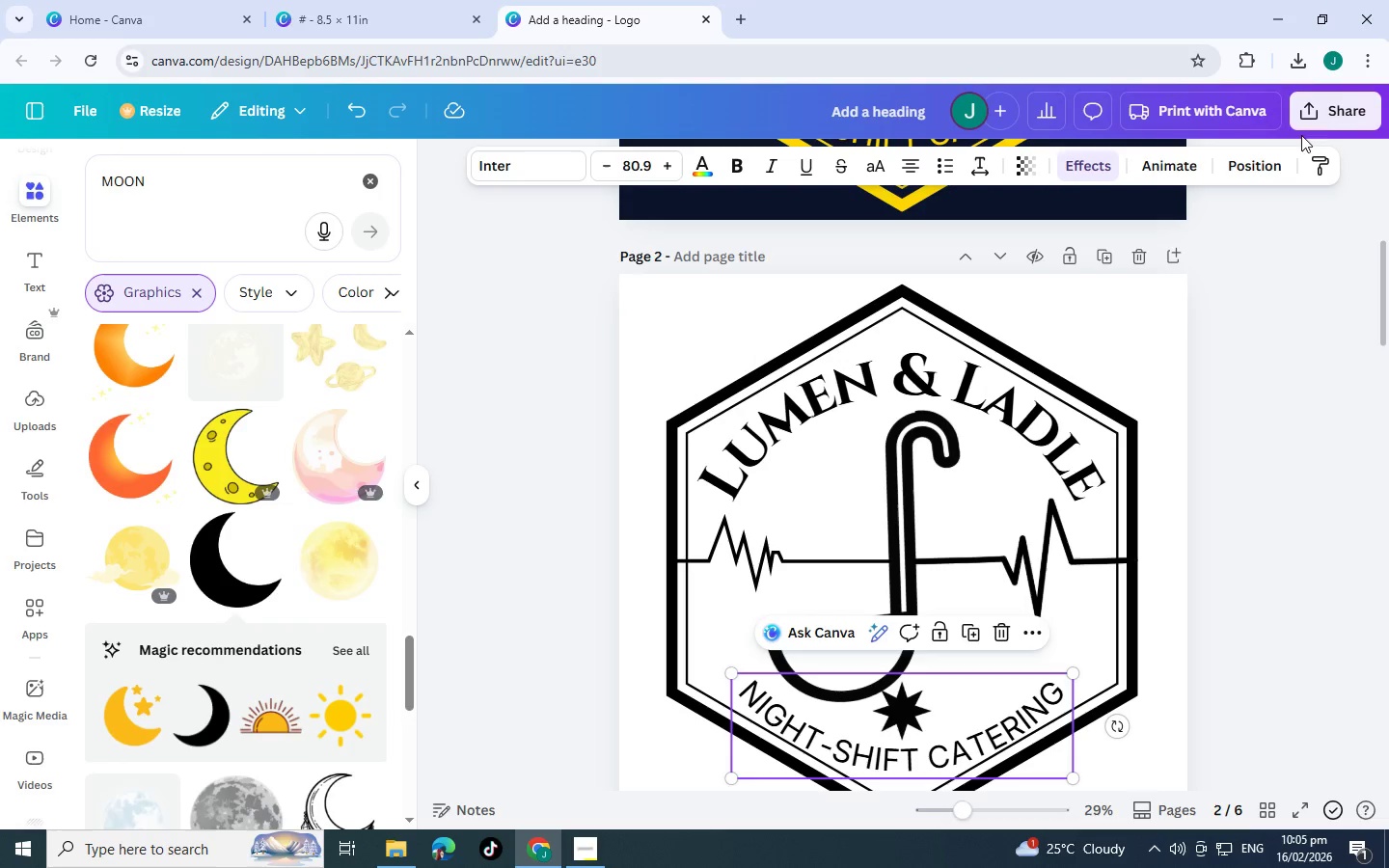 
left_click([1325, 118])
 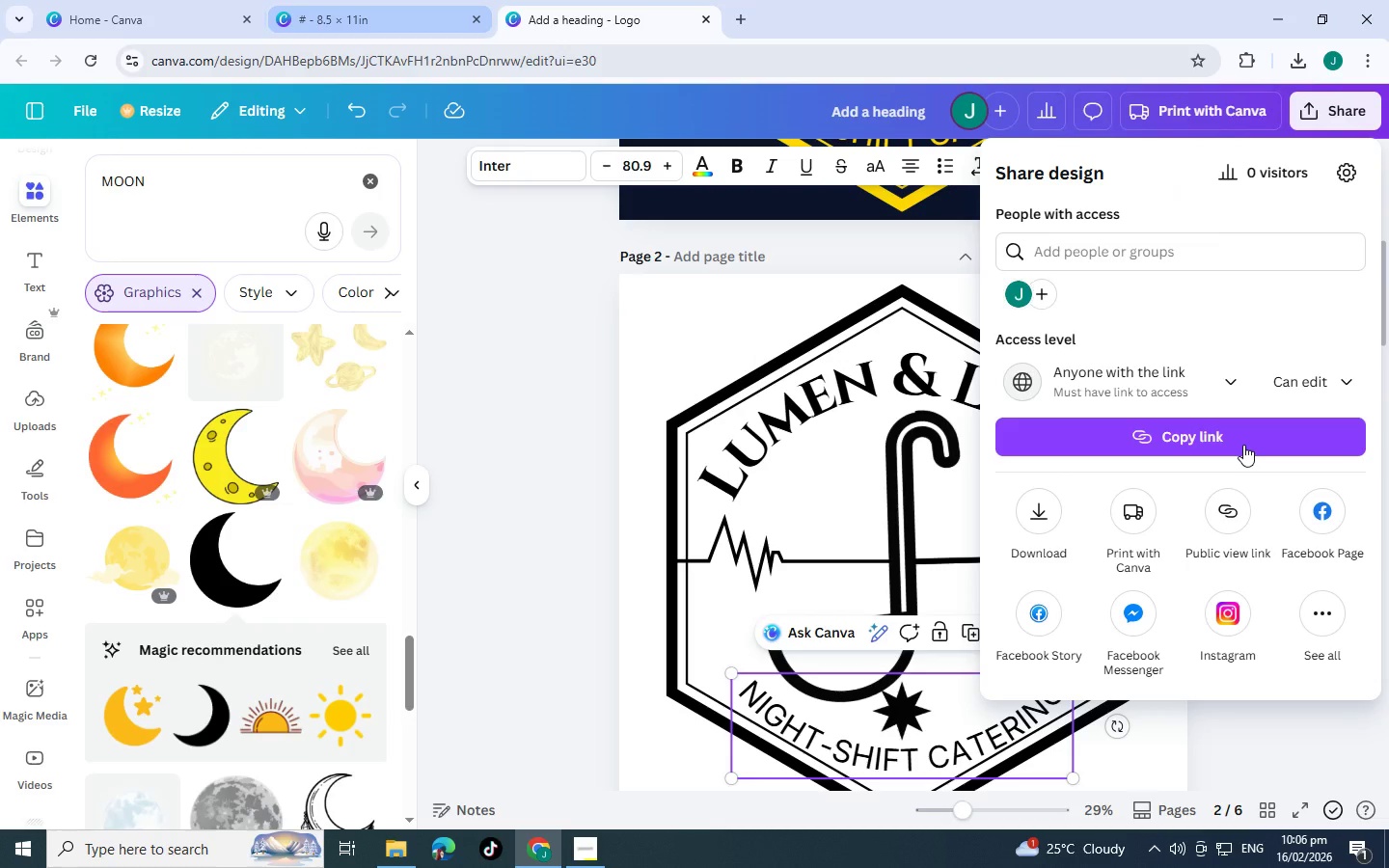 
wait(5.19)
 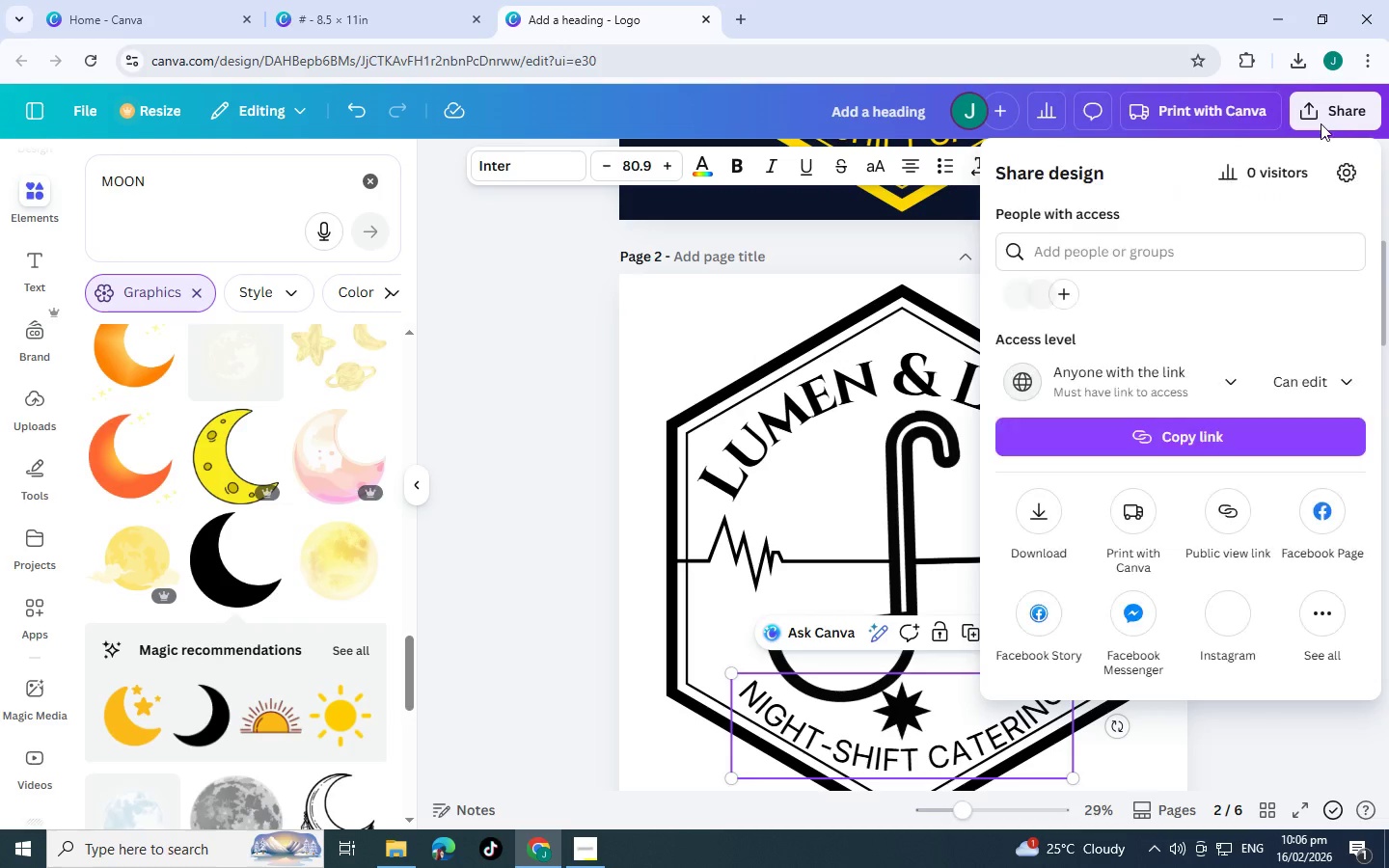 
left_click([1187, 432])
 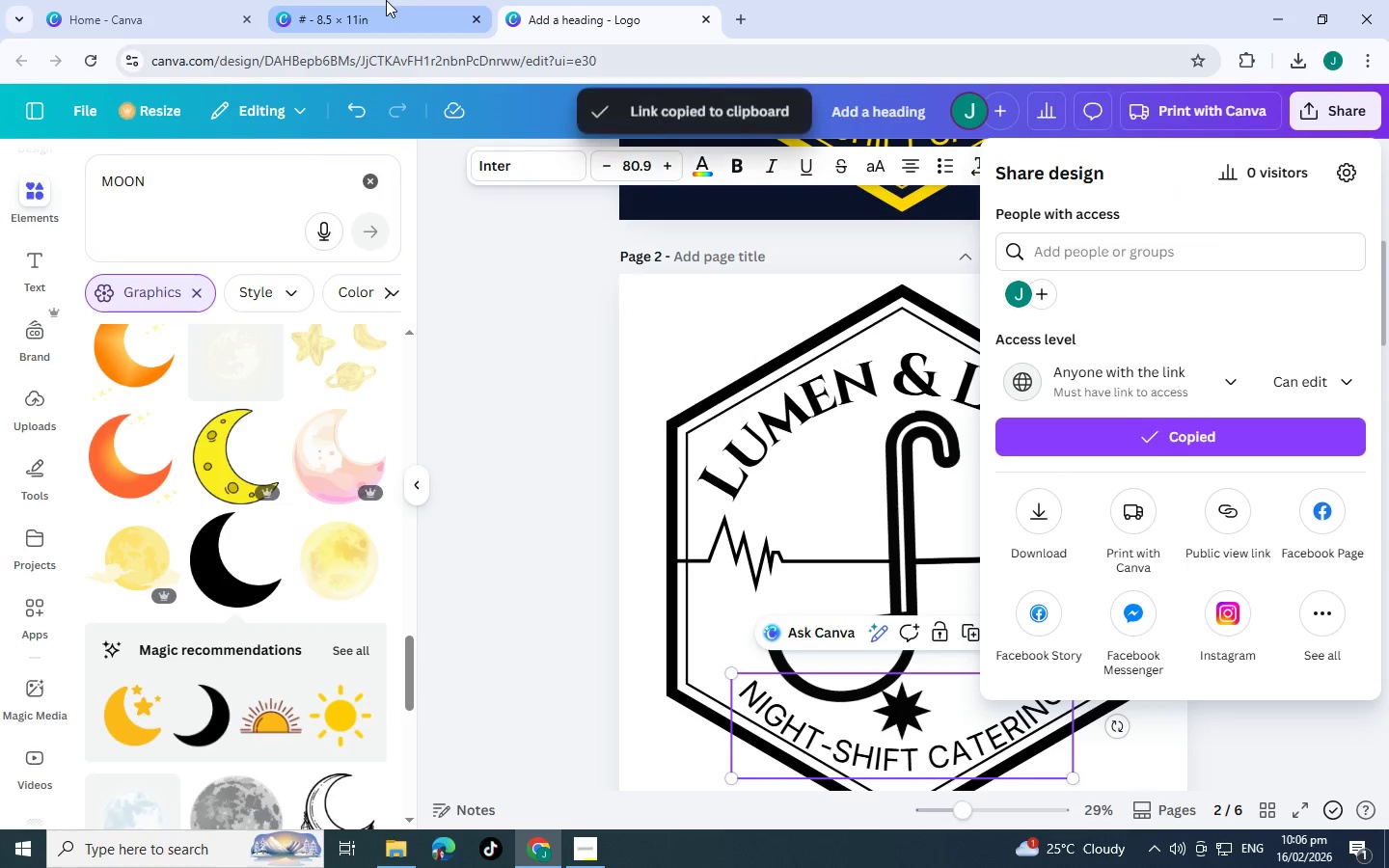 
left_click([386, 0])
 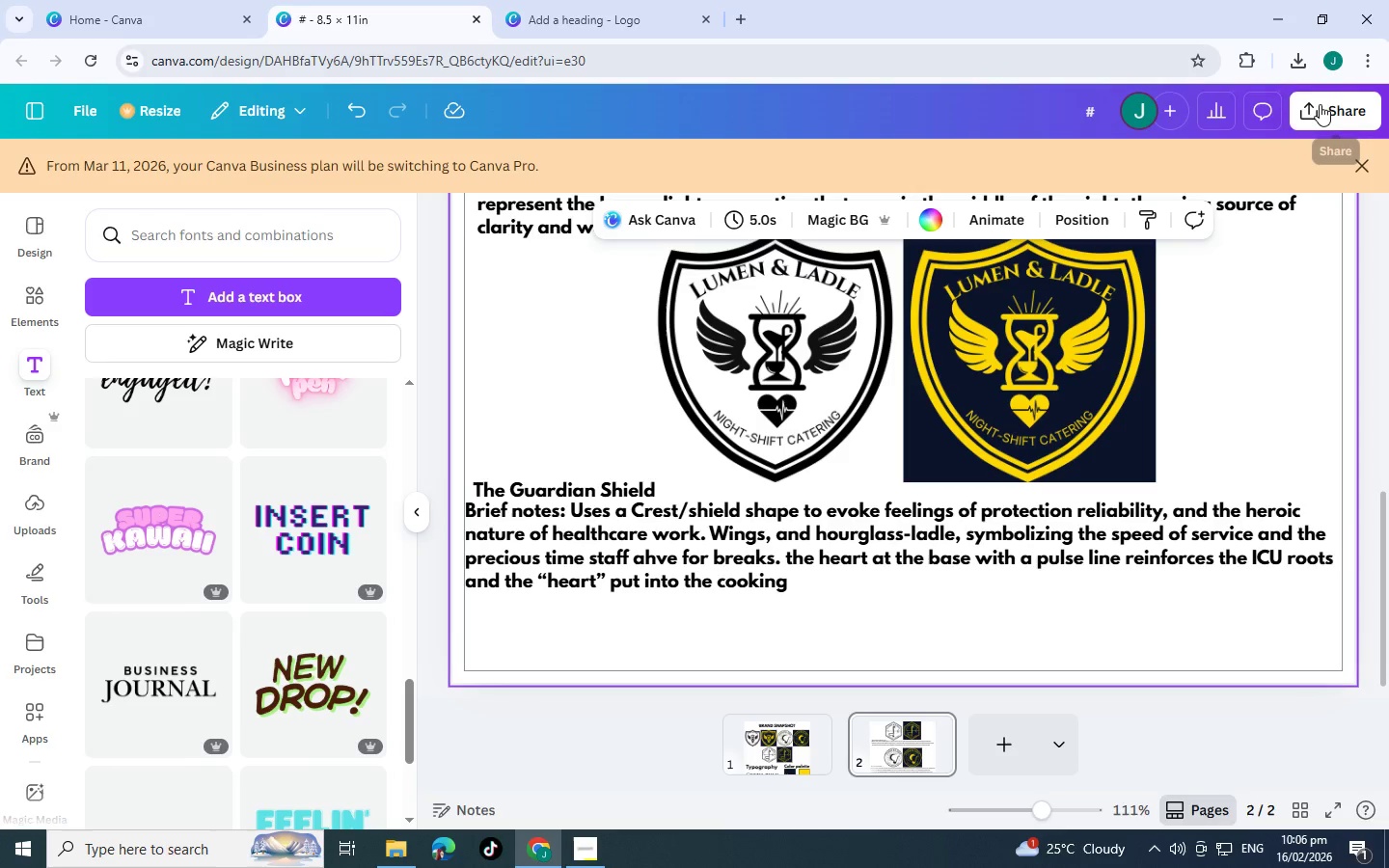 
left_click([1320, 104])
 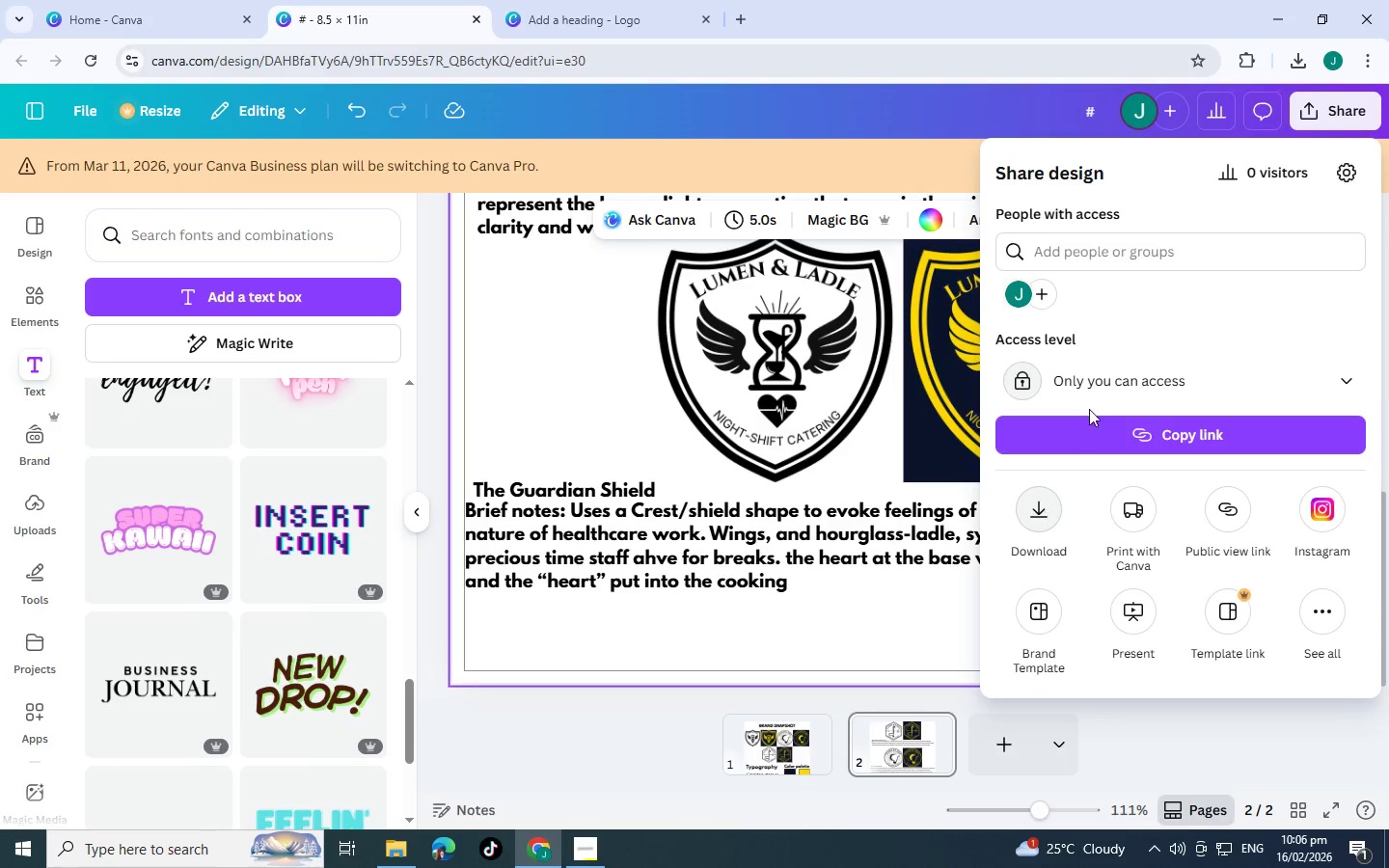 
left_click([1088, 379])
 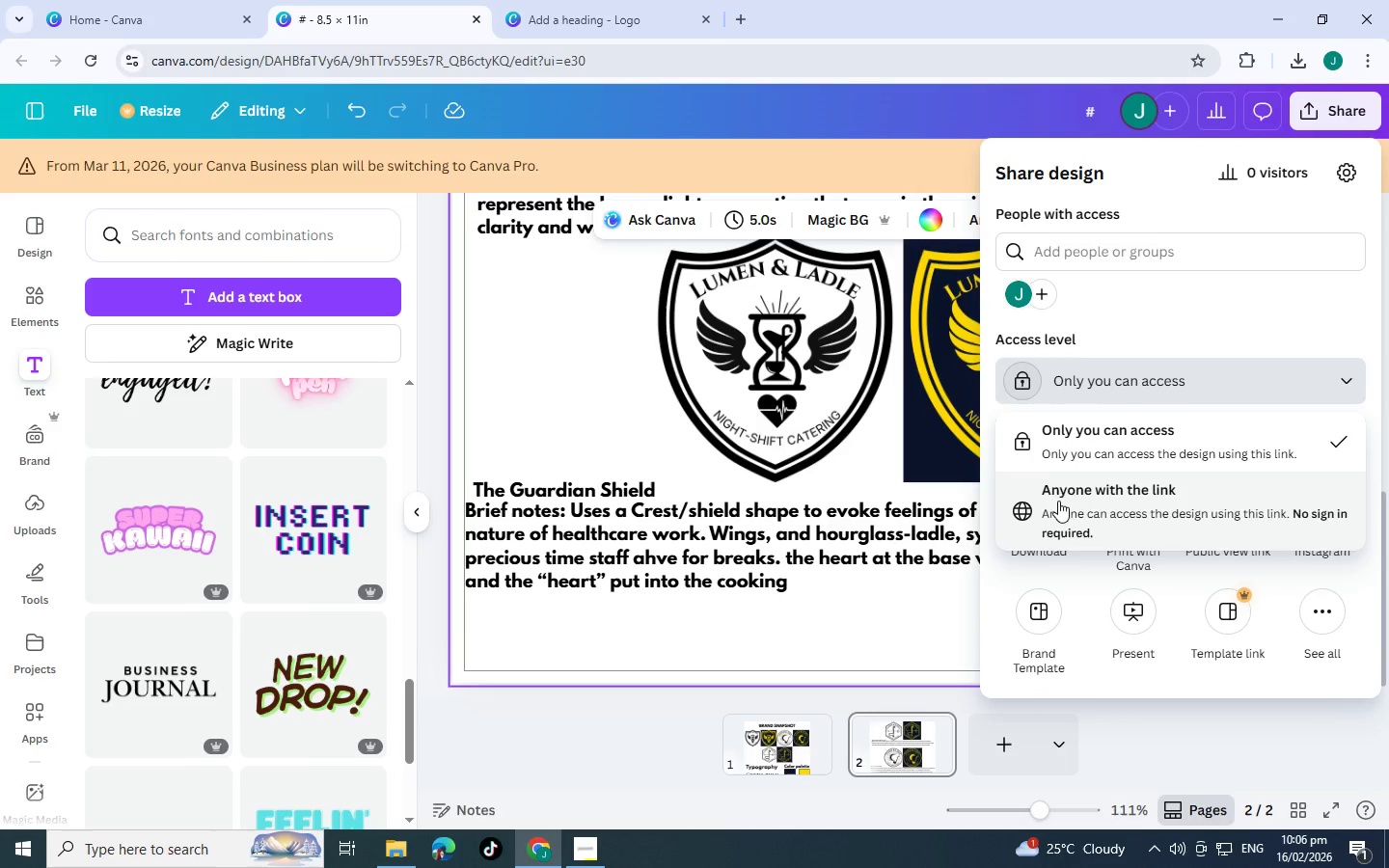 
left_click([1084, 510])
 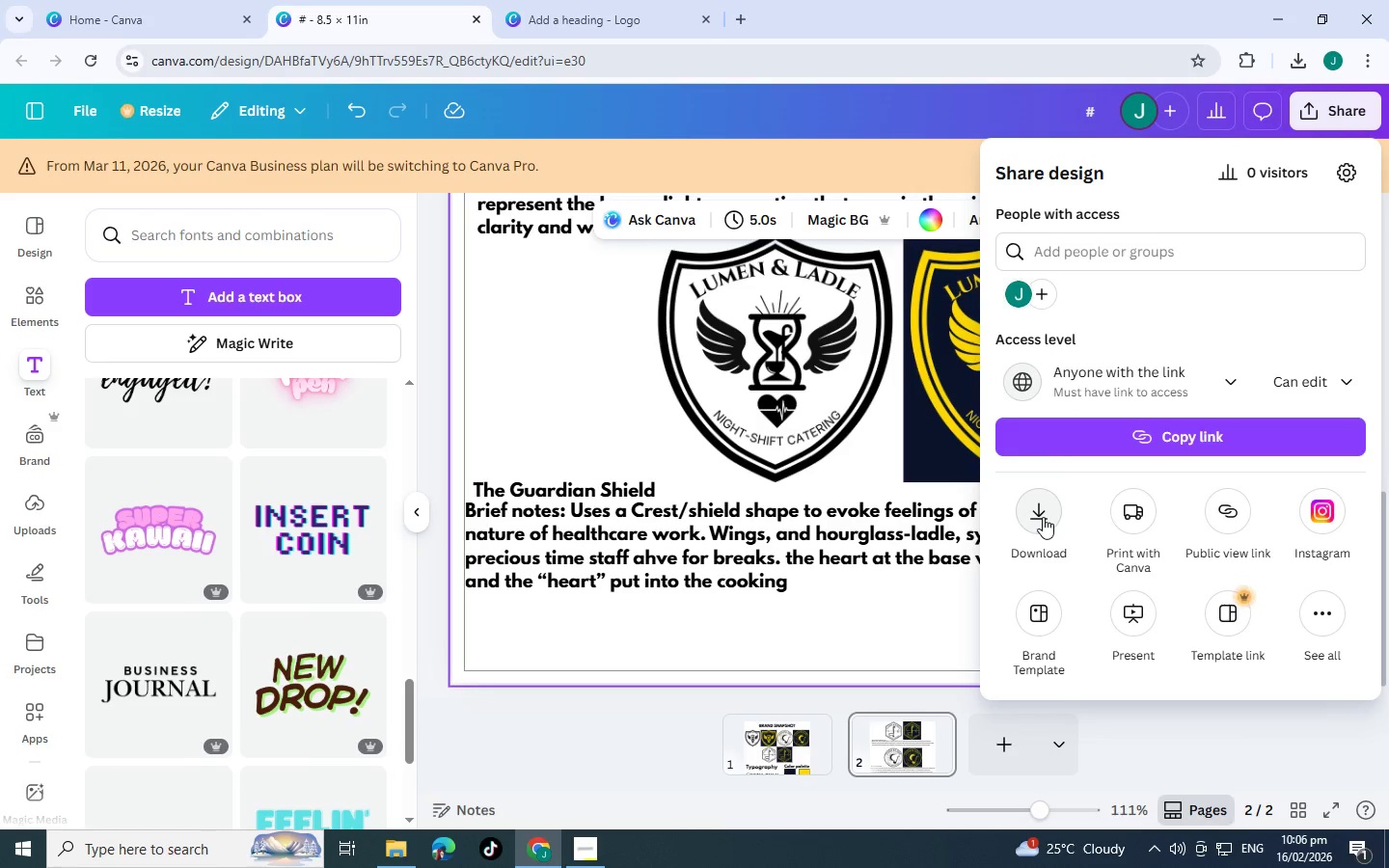 
left_click([1043, 517])
 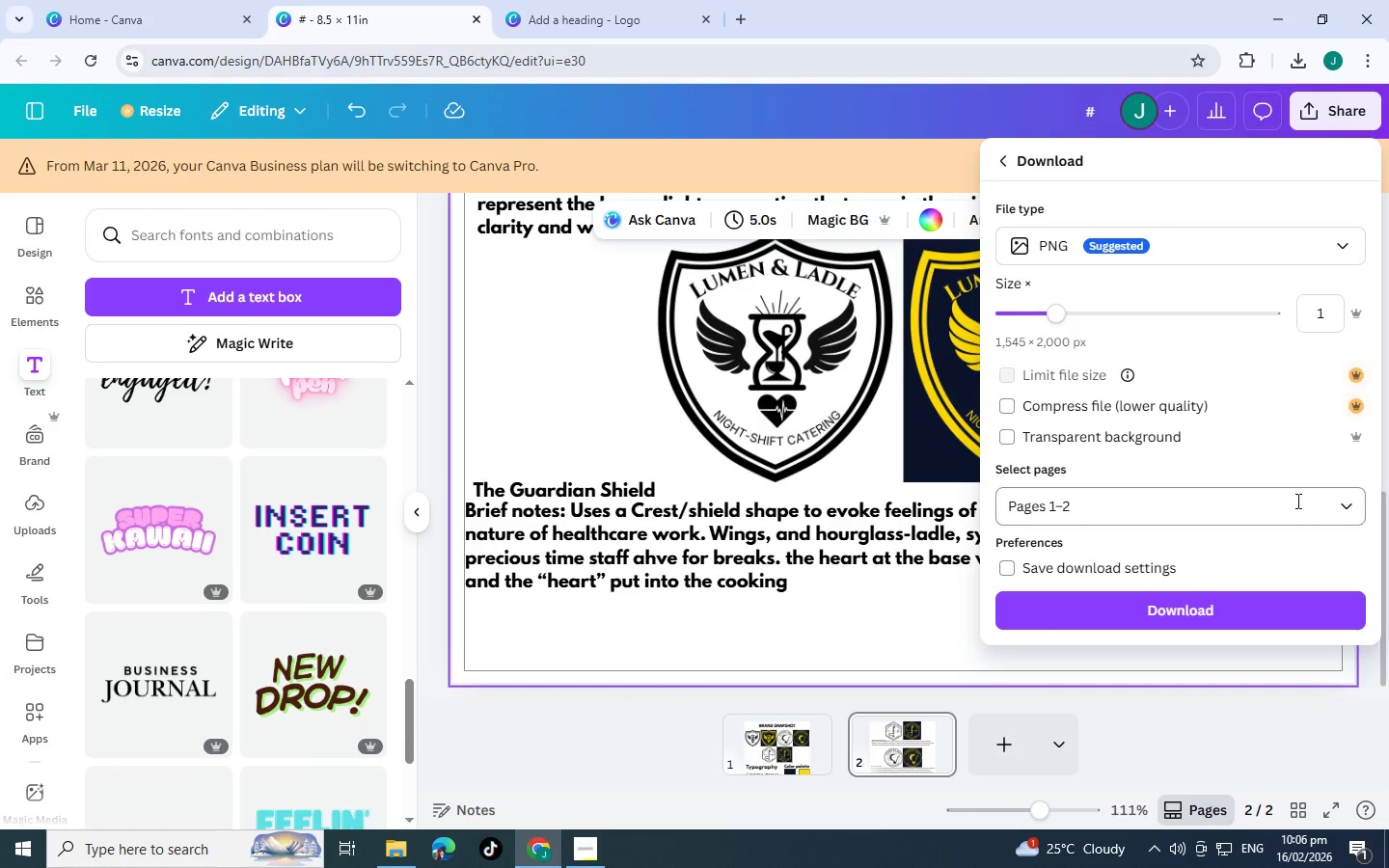 
left_click([1348, 505])
 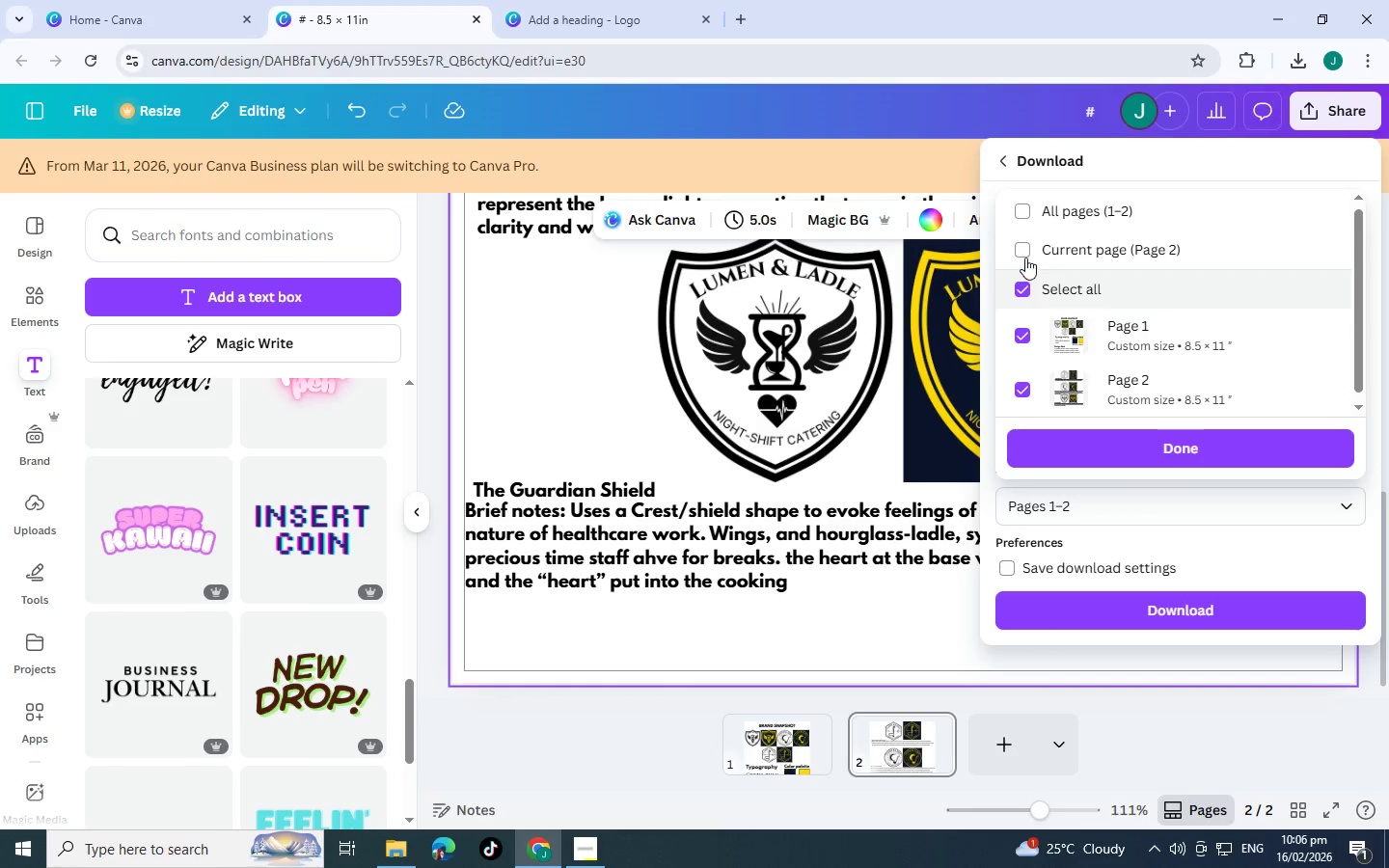 
left_click([1025, 258])
 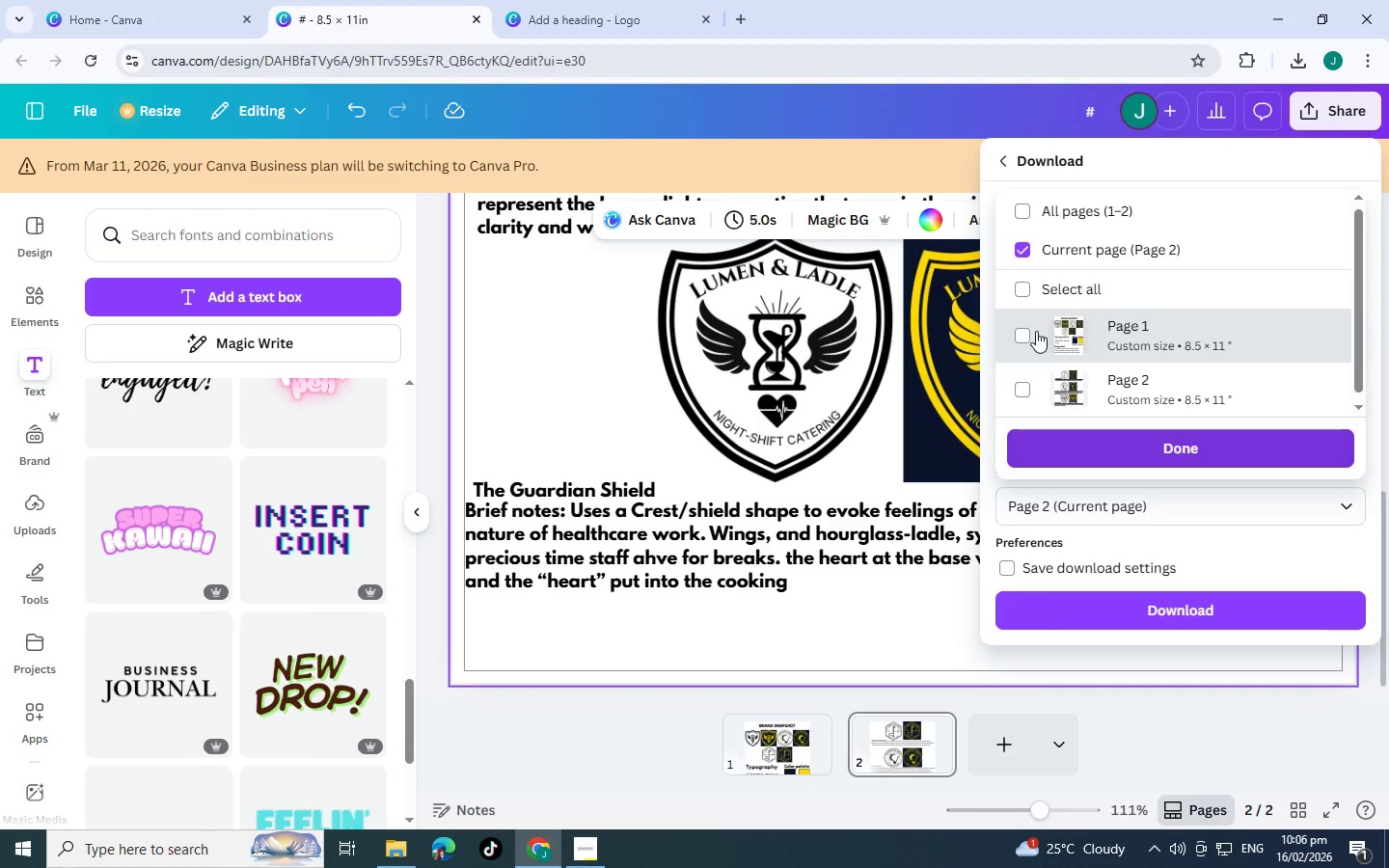 
left_click([1022, 331])
 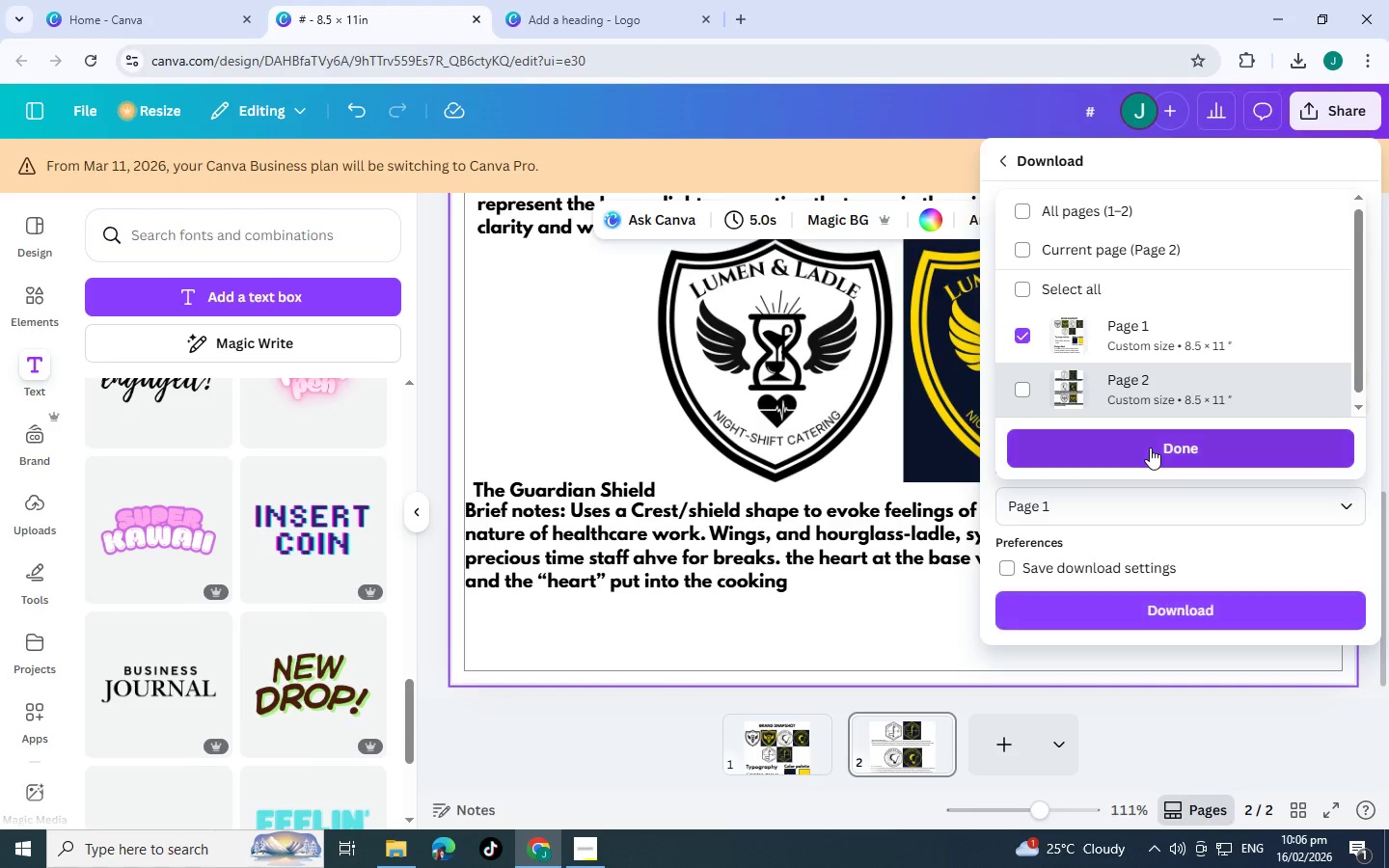 
left_click([1150, 448])
 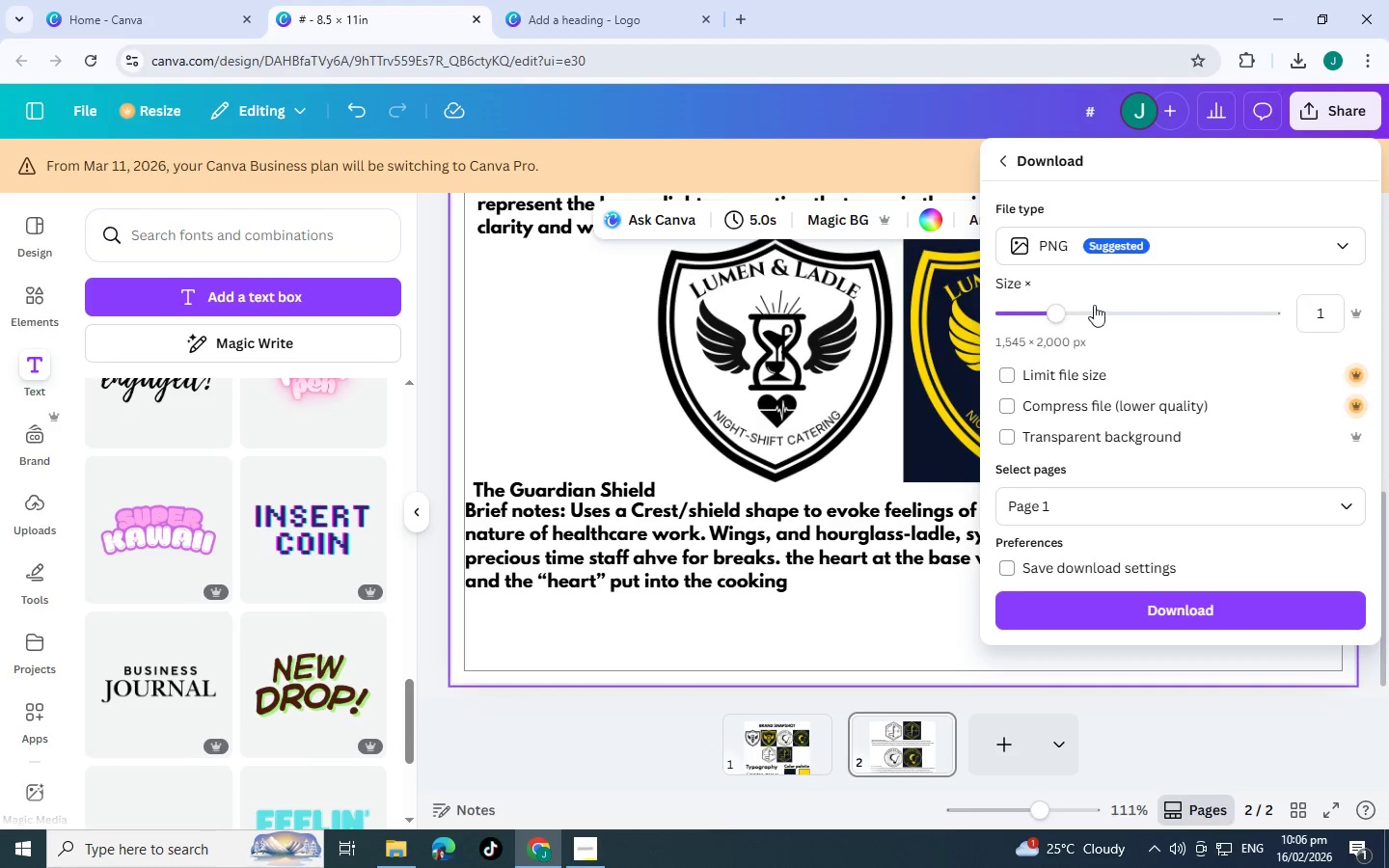 
left_click([1099, 243])
 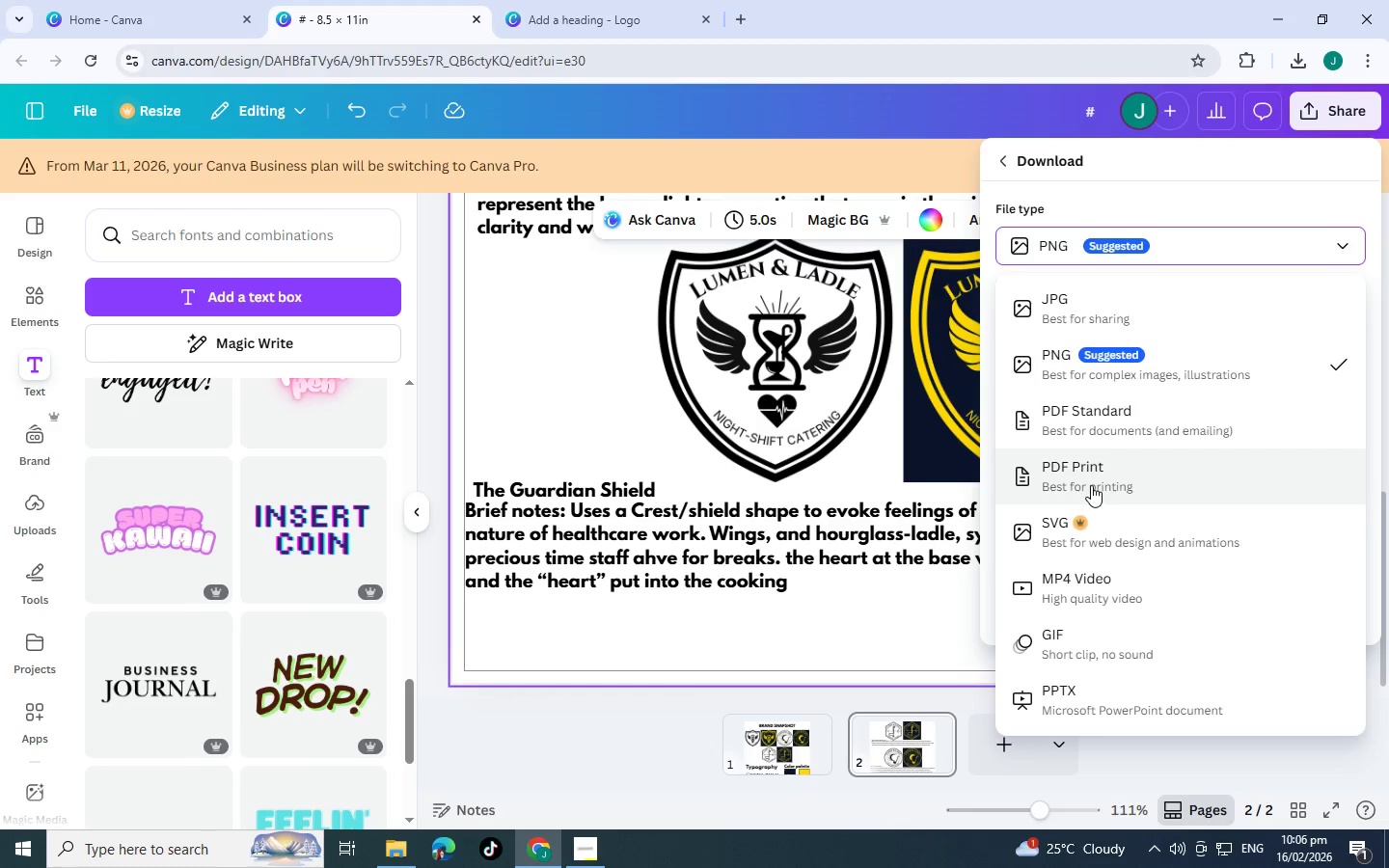 
scroll: coordinate [1113, 600], scroll_direction: down, amount: 2.0
 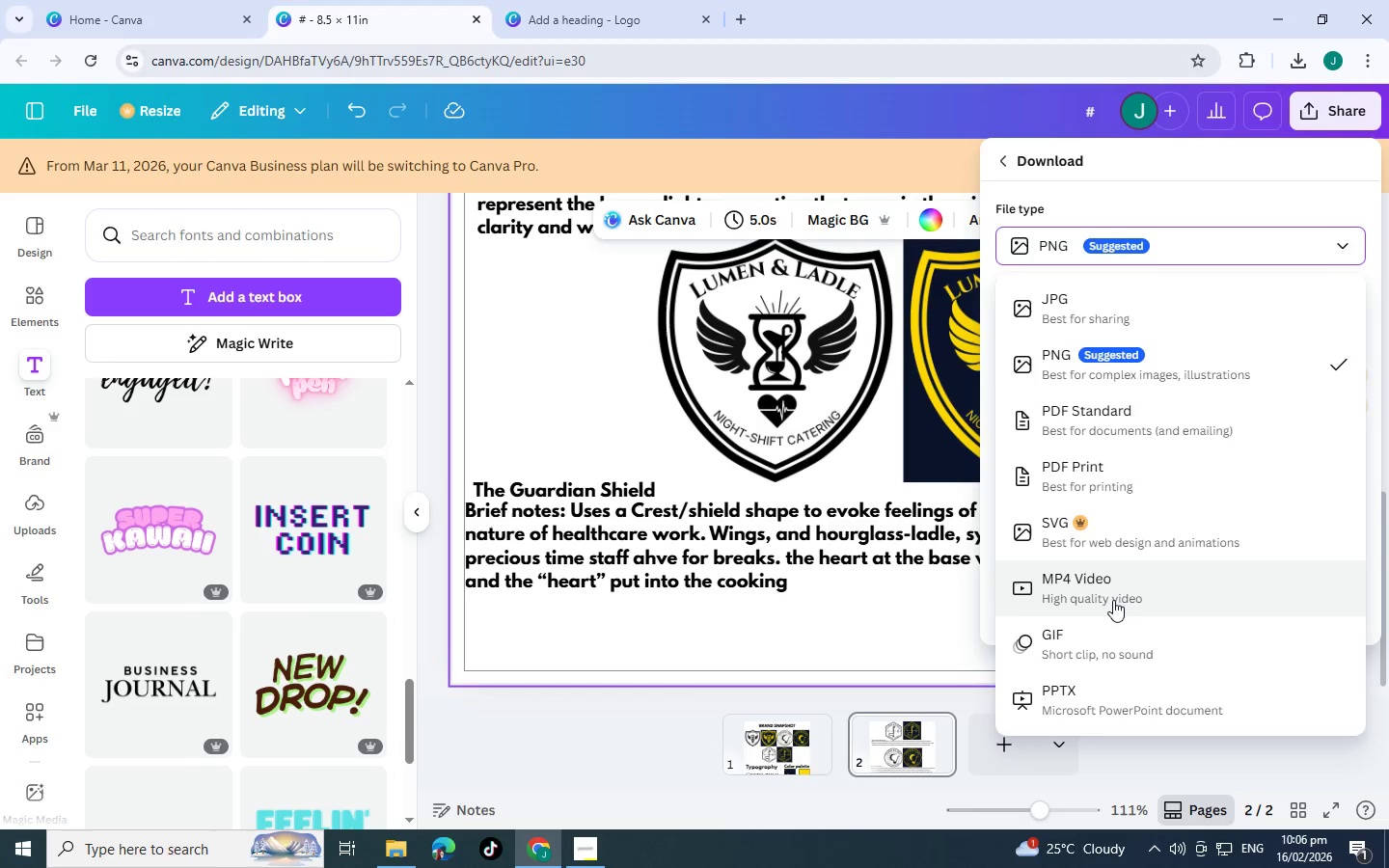 
scroll: coordinate [1113, 600], scroll_direction: up, amount: 1.0
 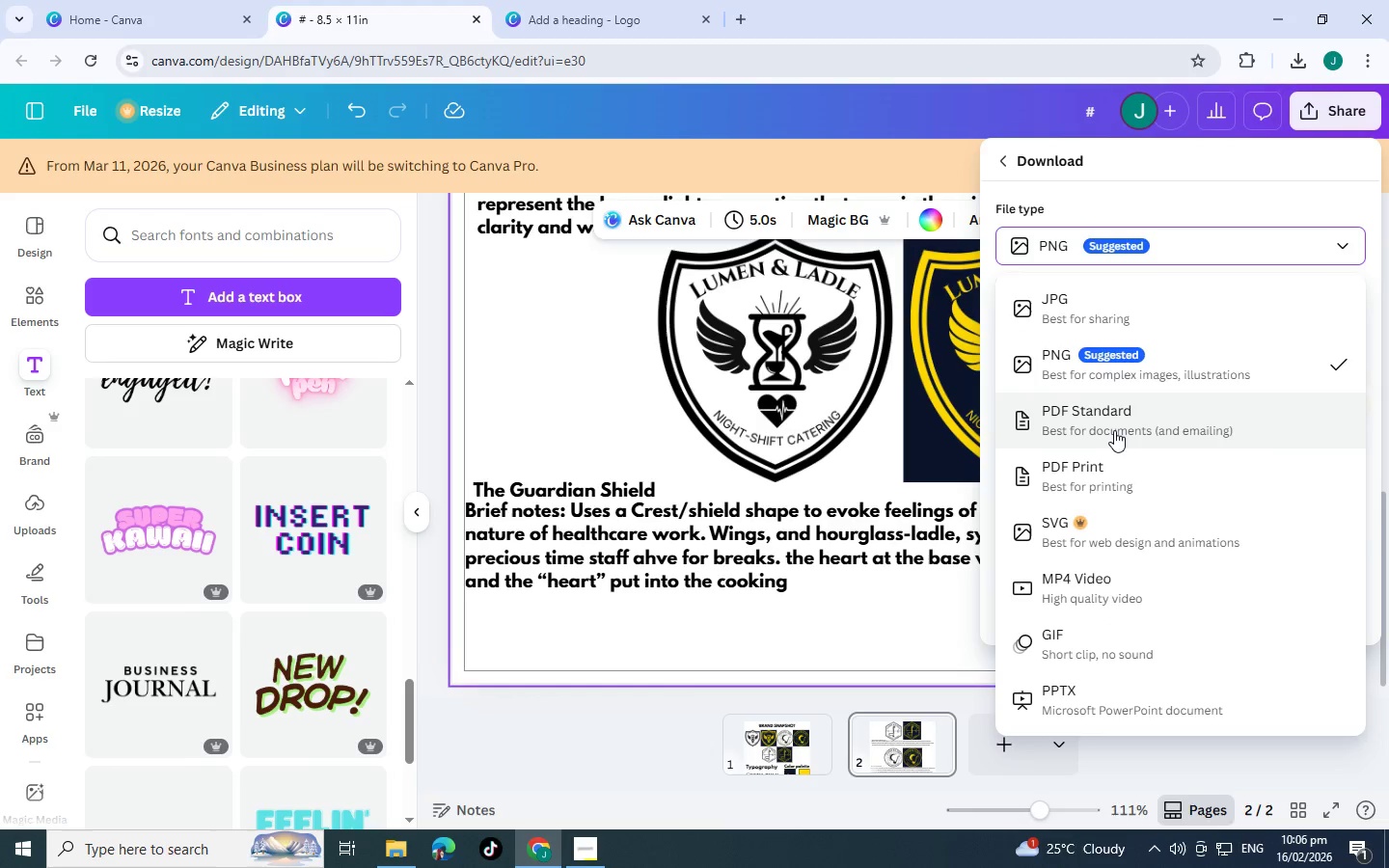 
left_click([1114, 430])
 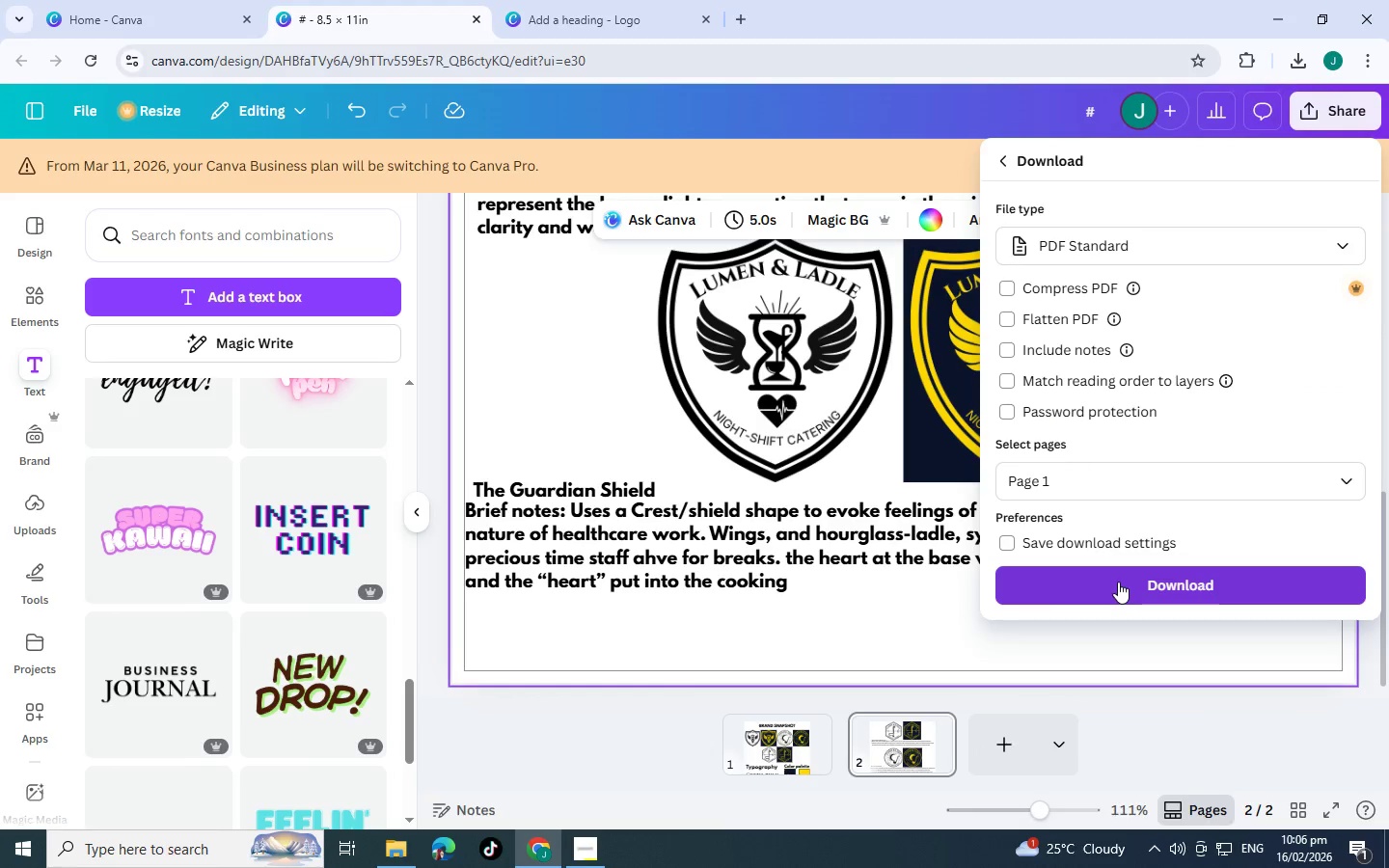 
left_click([586, 852])